 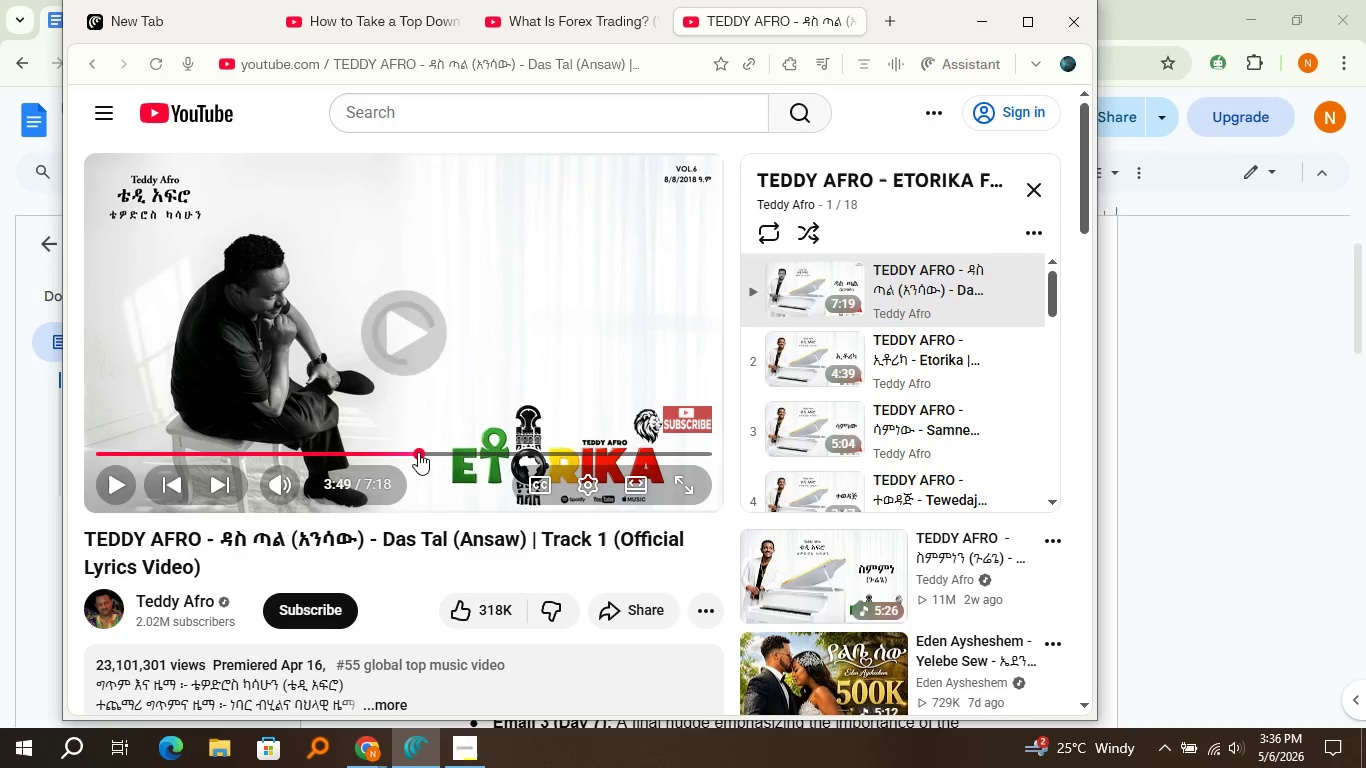 
left_click_drag(start_coordinate=[418, 453], to_coordinate=[399, 456])
 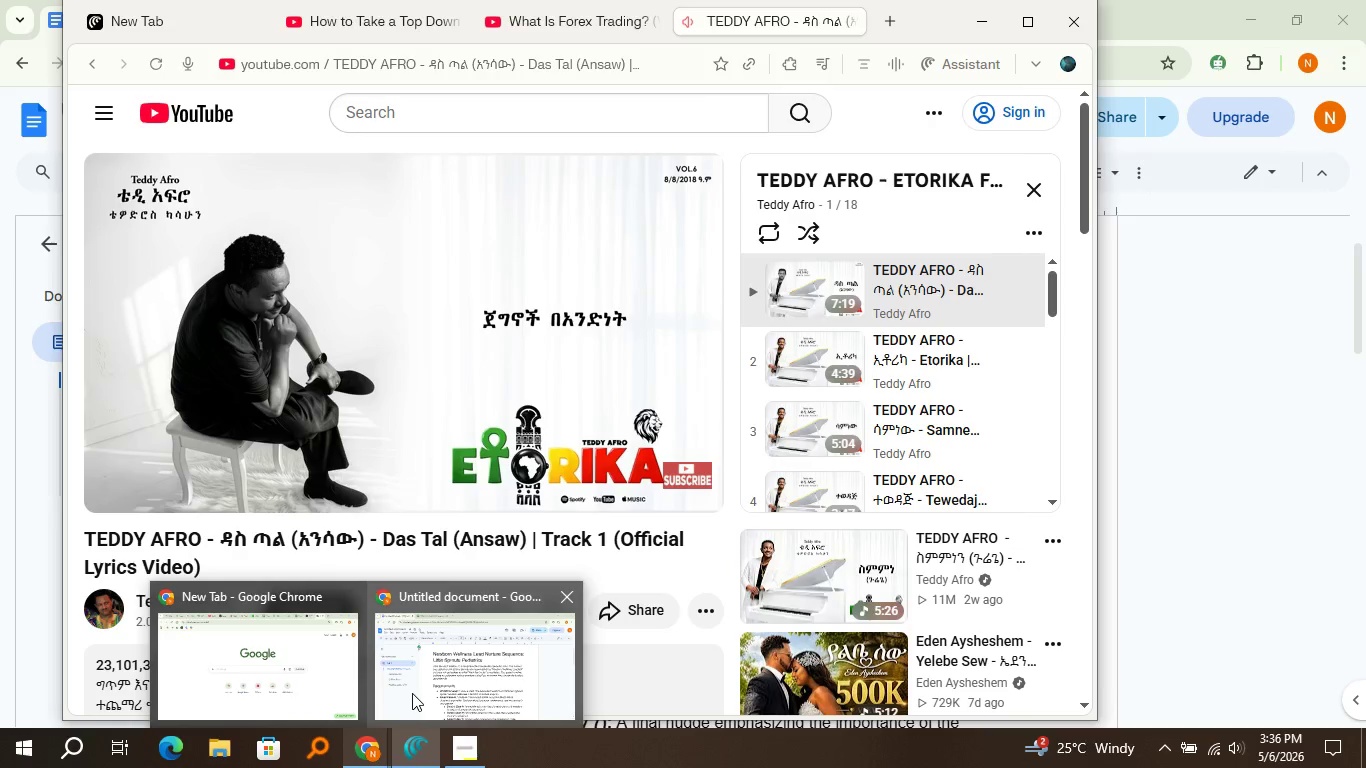 
left_click([412, 693])
 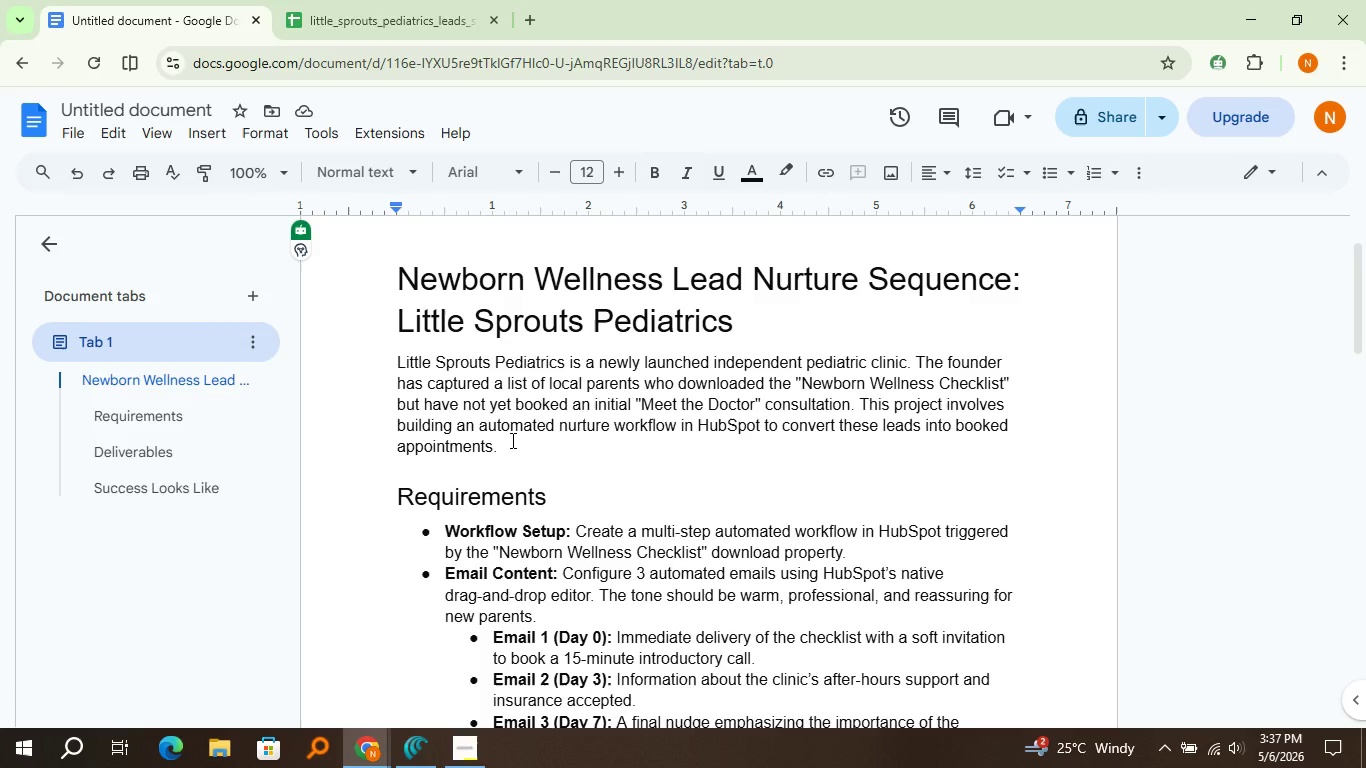 
wait(22.41)
 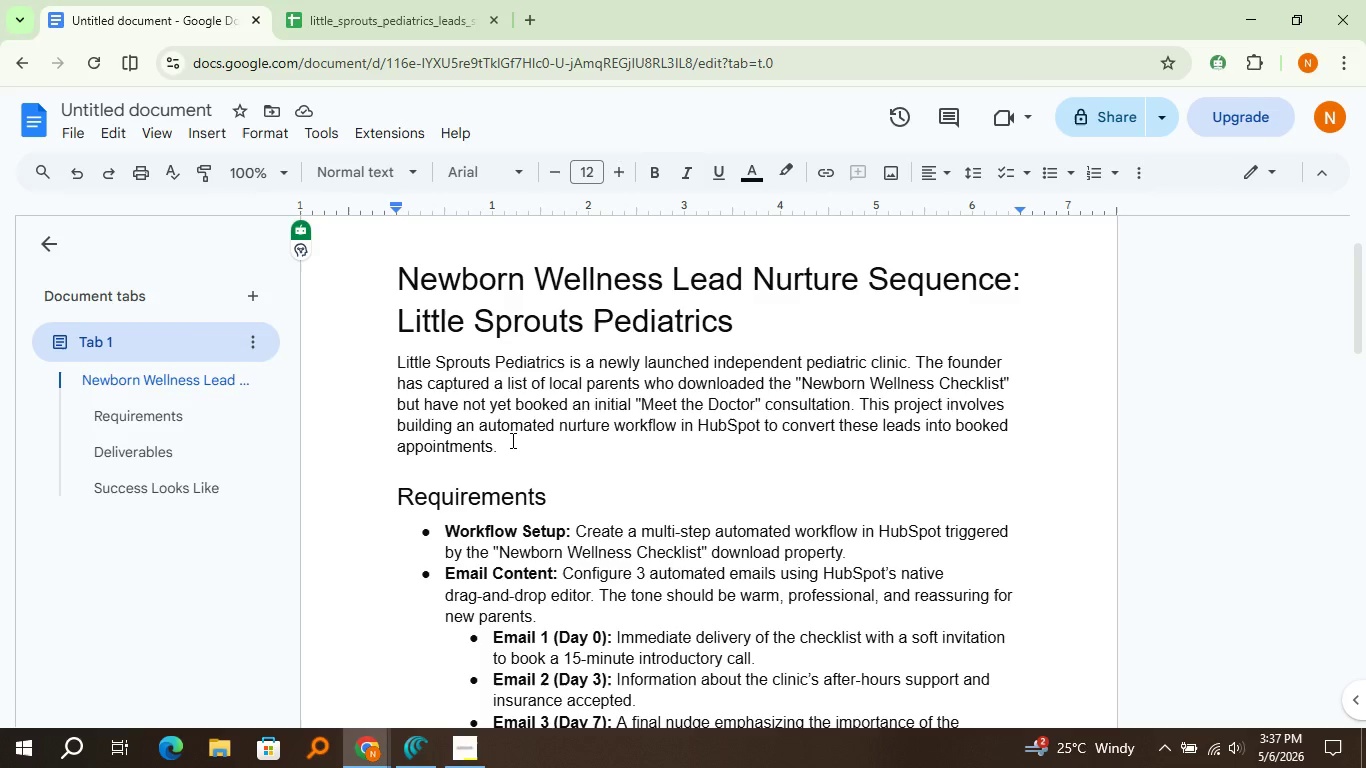 
left_click([438, 746])
 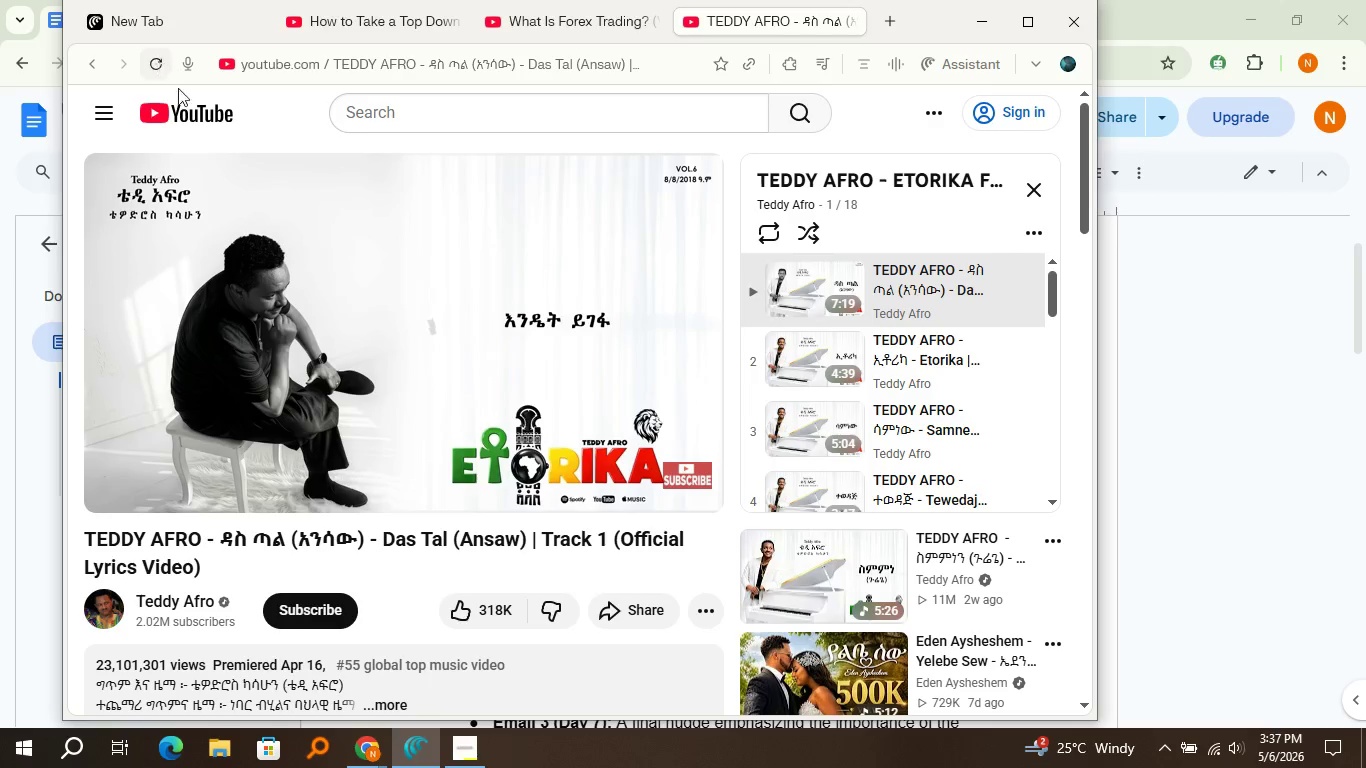 
left_click([159, 59])
 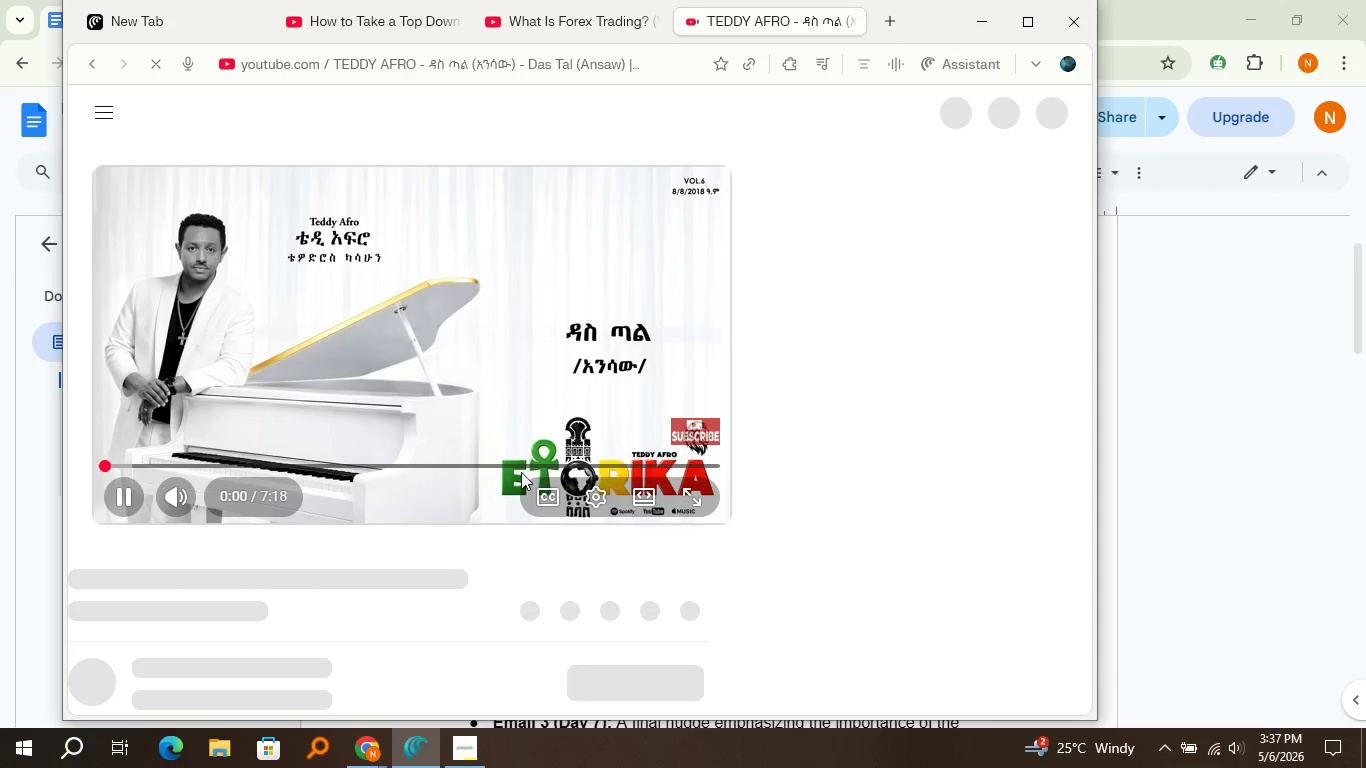 
wait(6.39)
 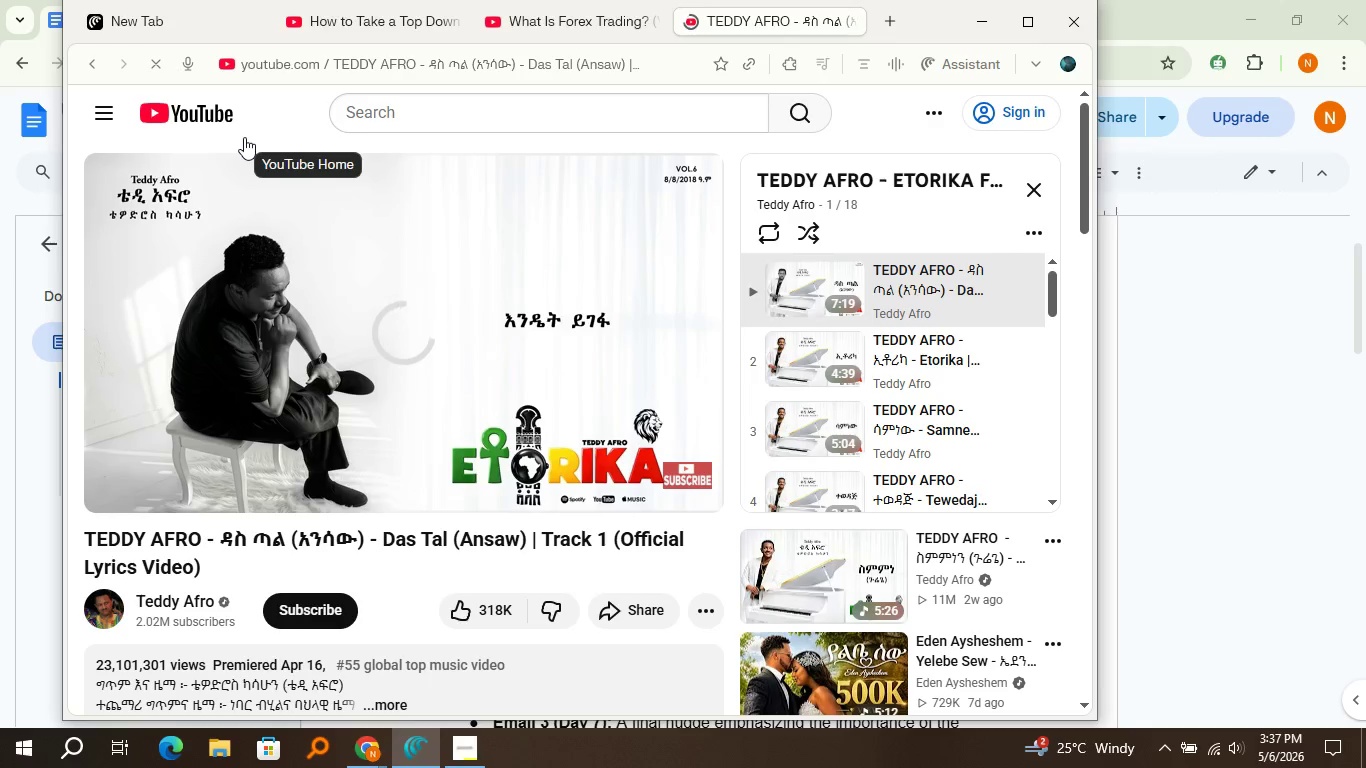 
left_click([433, 748])
 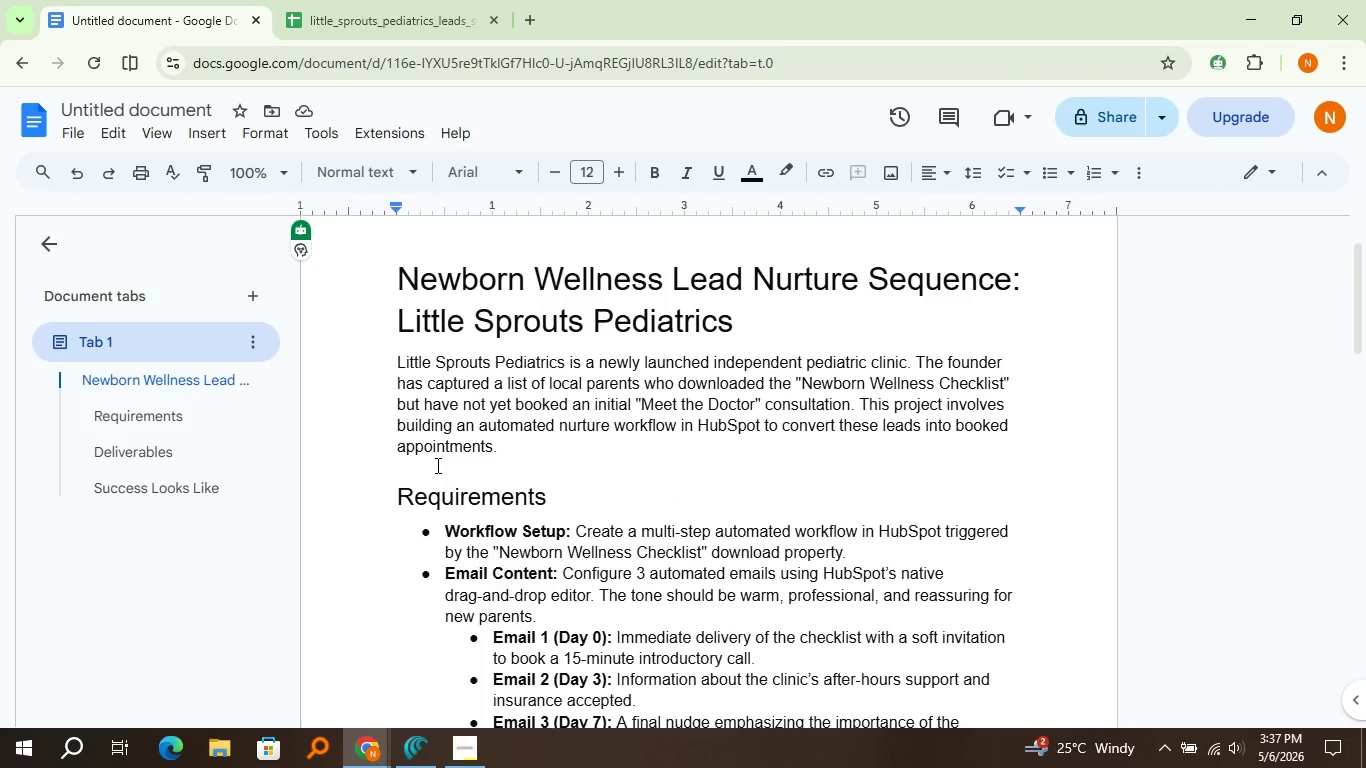 
wait(7.94)
 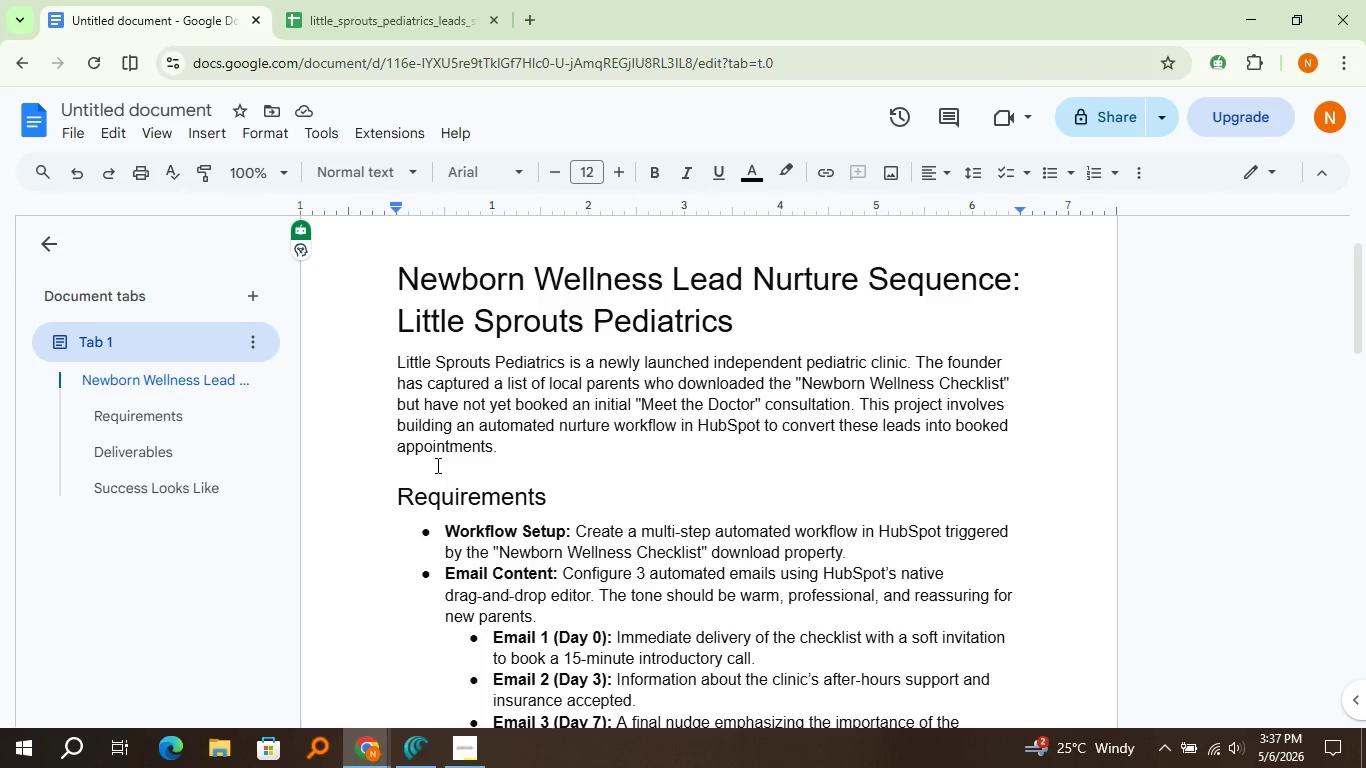 
scroll: coordinate [532, 481], scroll_direction: none, amount: 0.0
 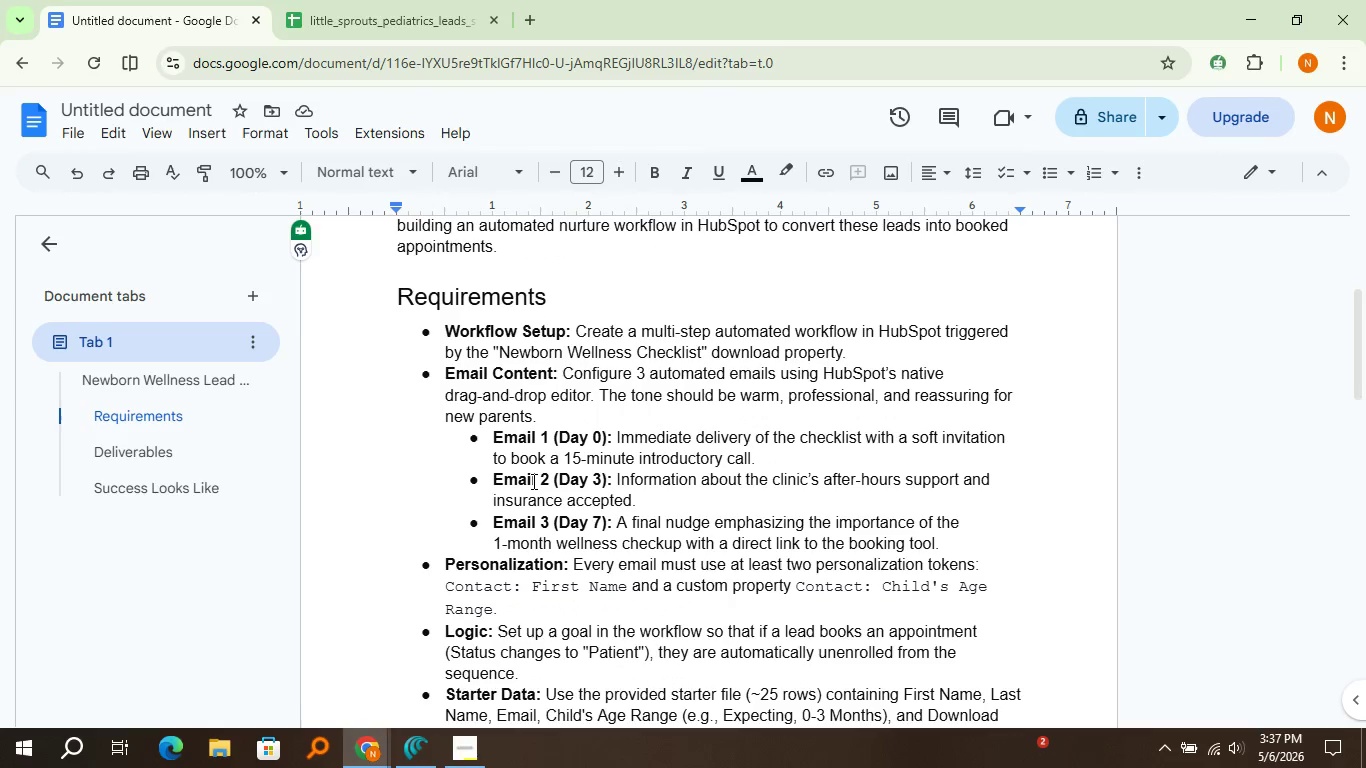 
scroll: coordinate [532, 481], scroll_direction: down, amount: 1.0
 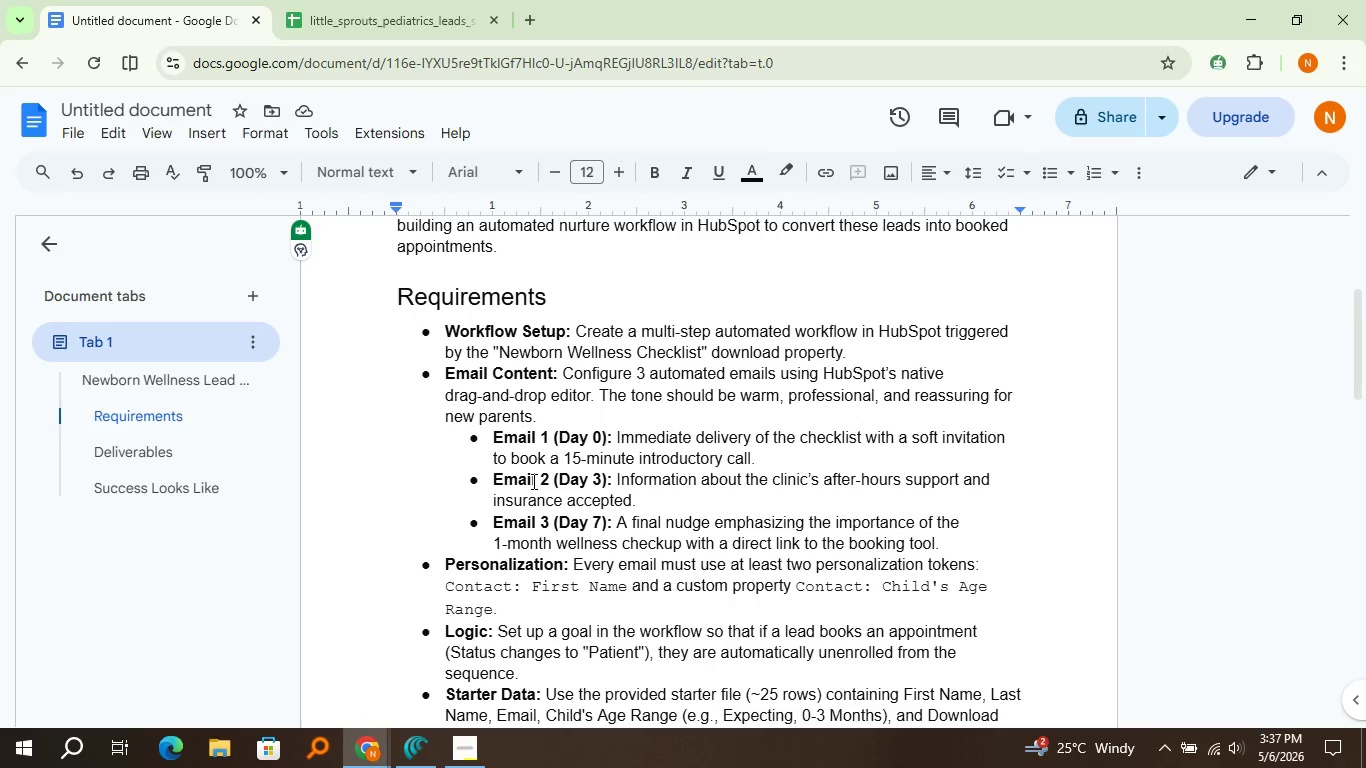 
wait(11.12)
 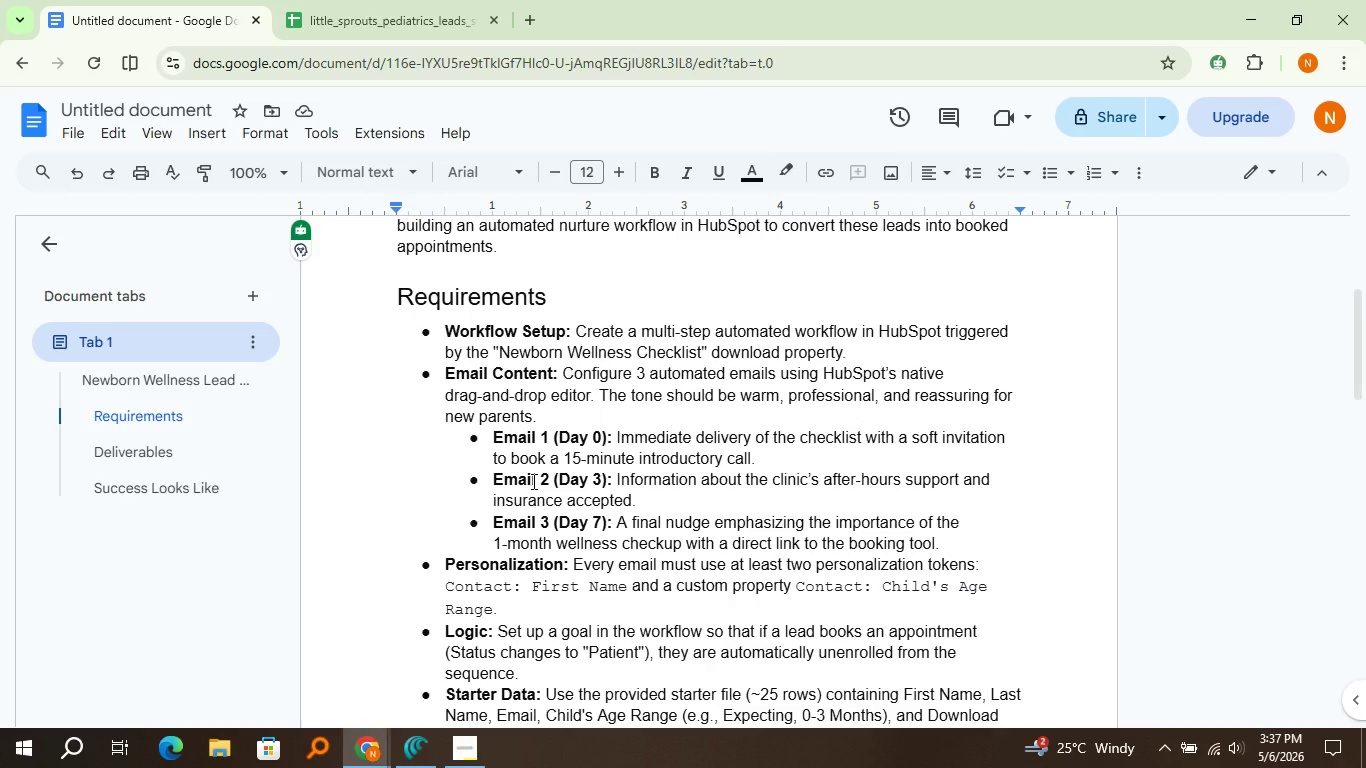 
left_click([533, 16])
 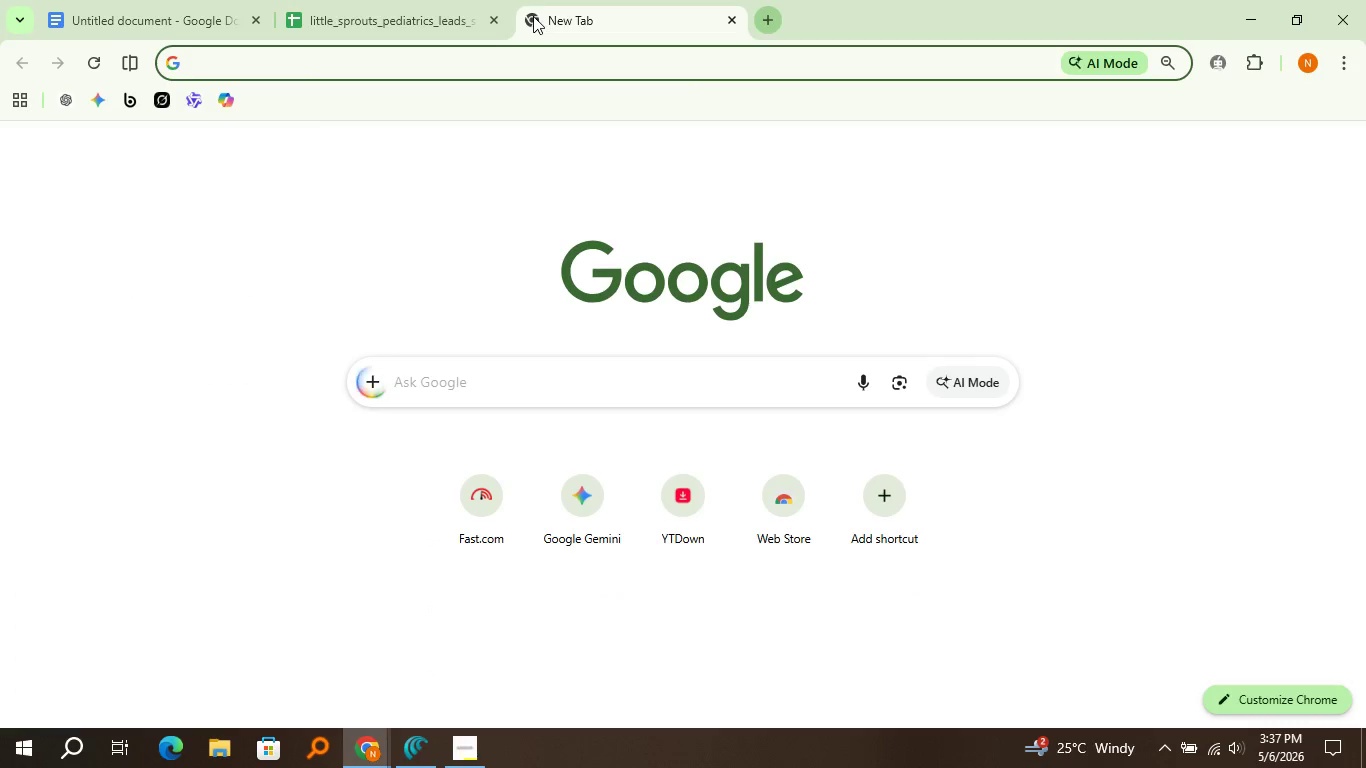 
key(H)
 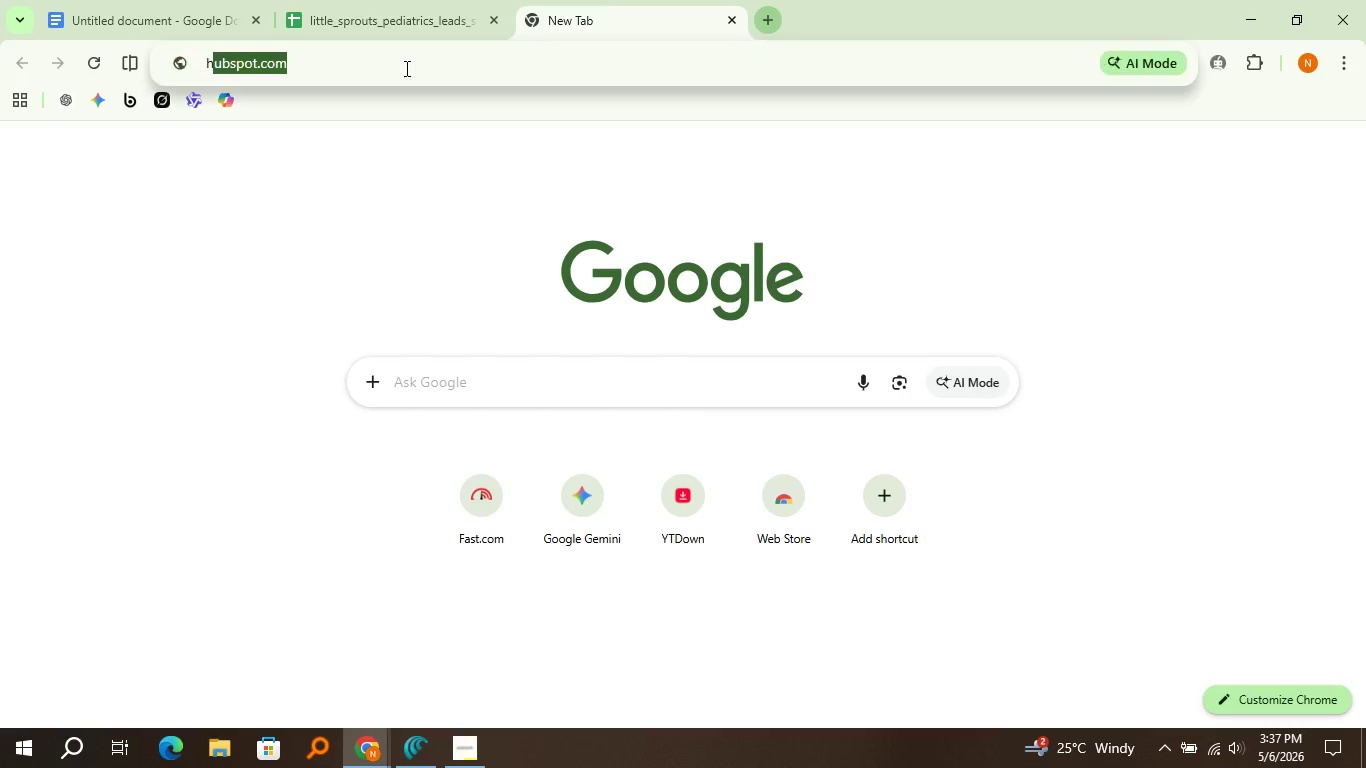 
left_click([405, 68])
 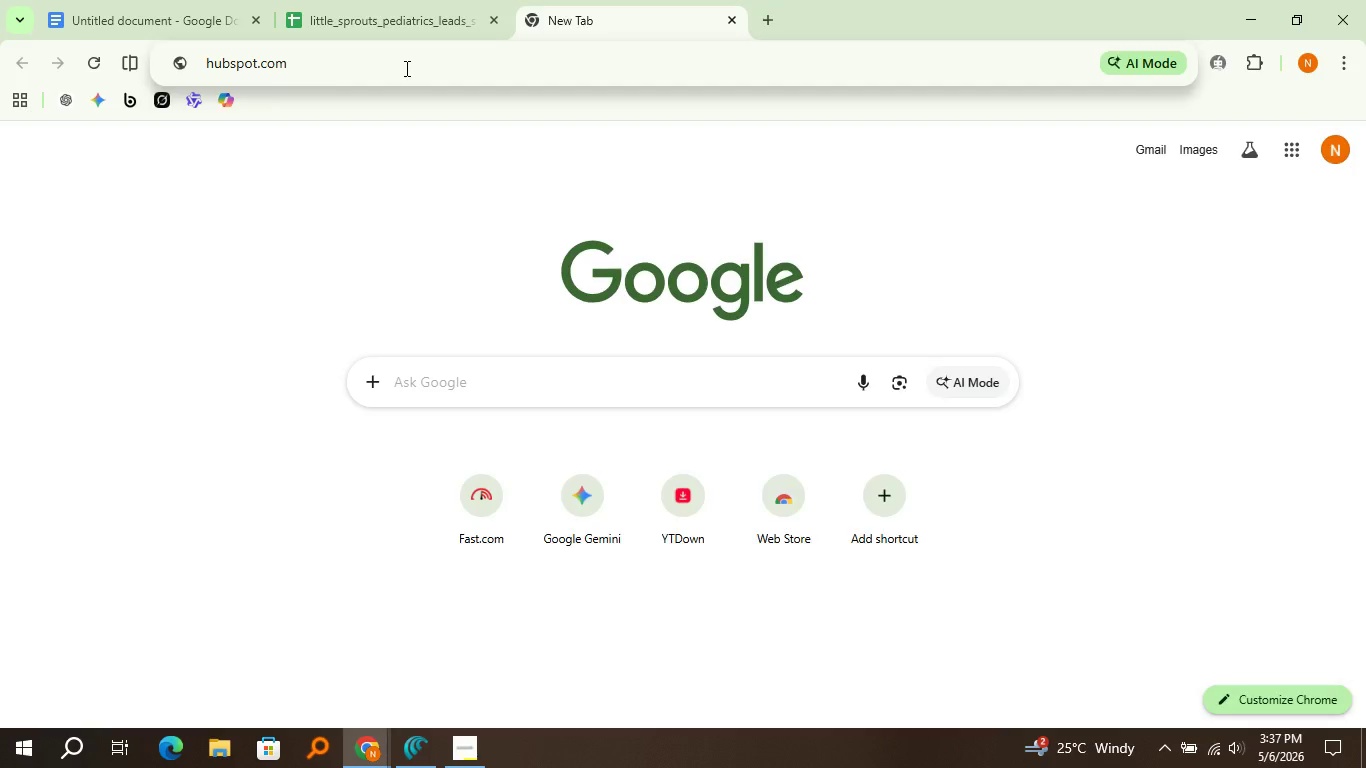 
key(Enter)
 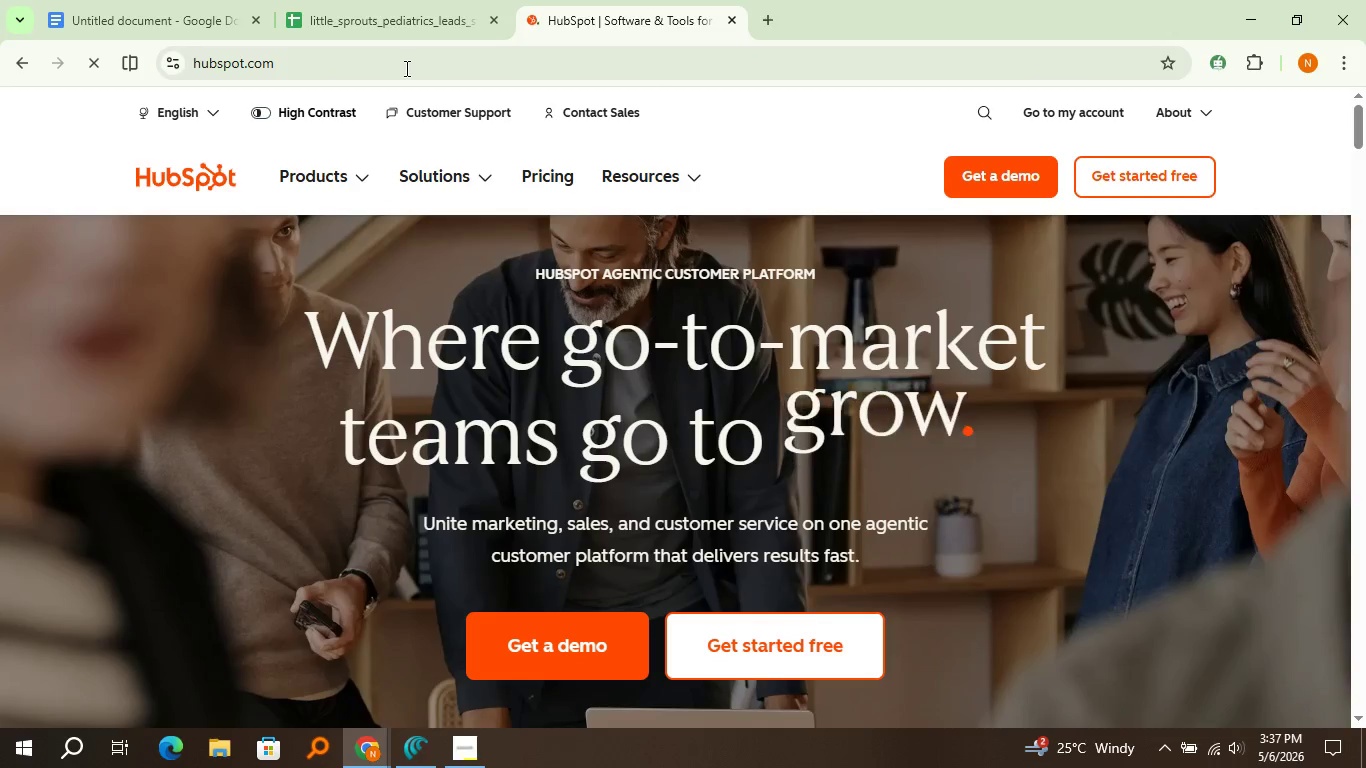 
wait(6.88)
 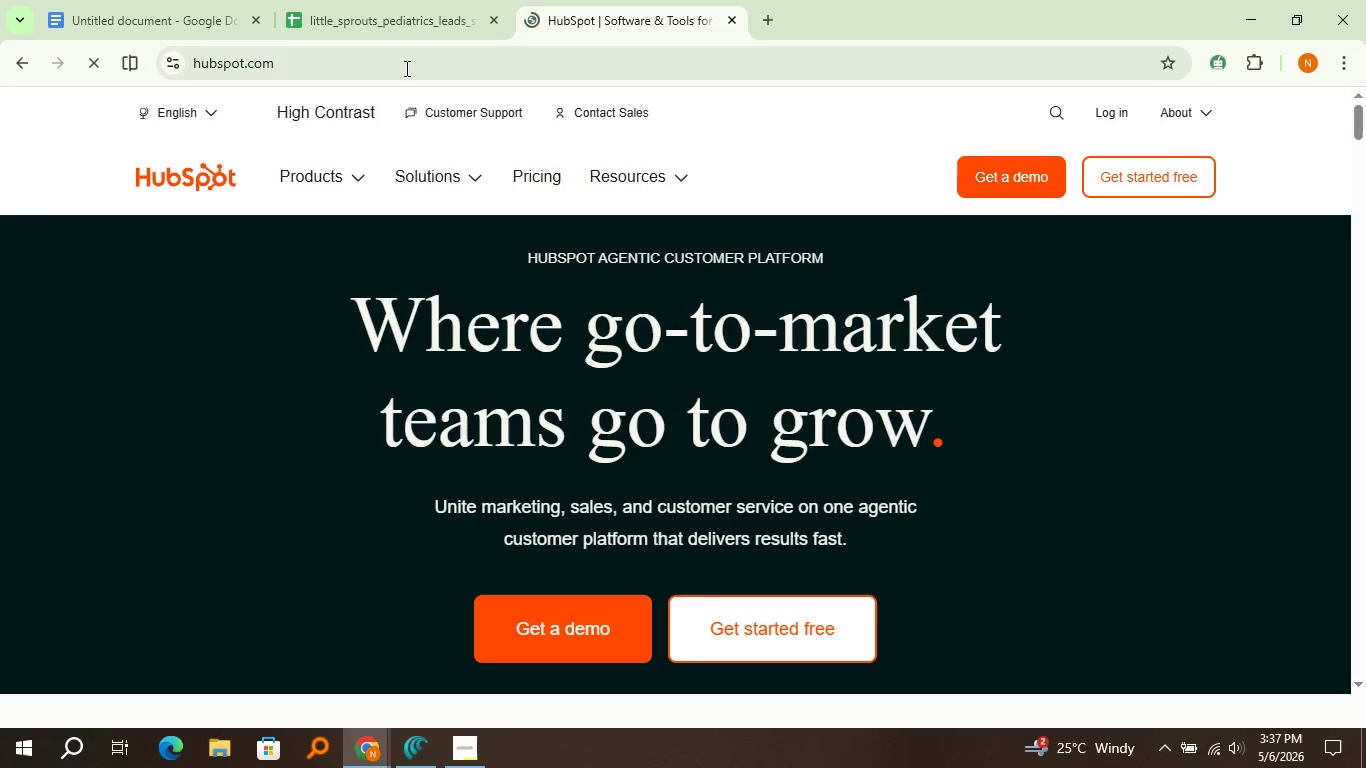 
left_click([1048, 113])
 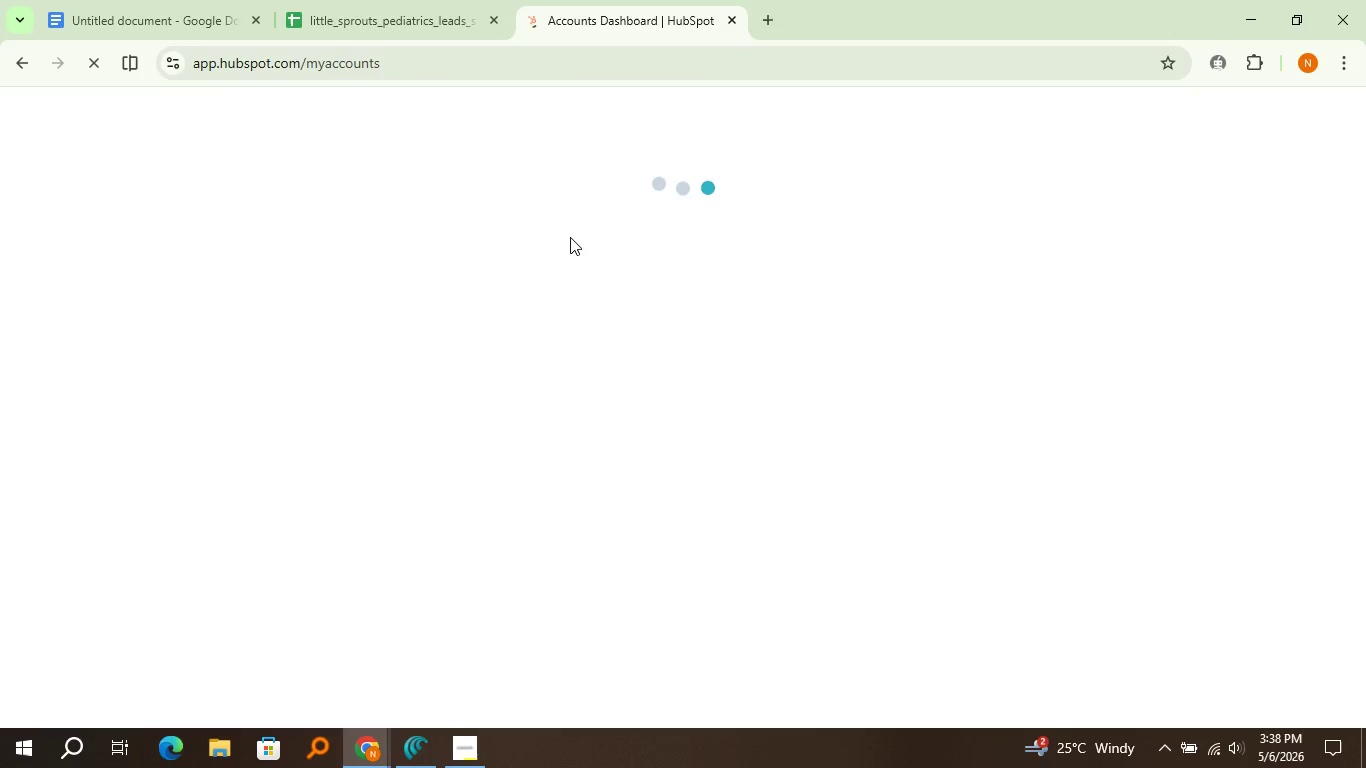 
wait(9.81)
 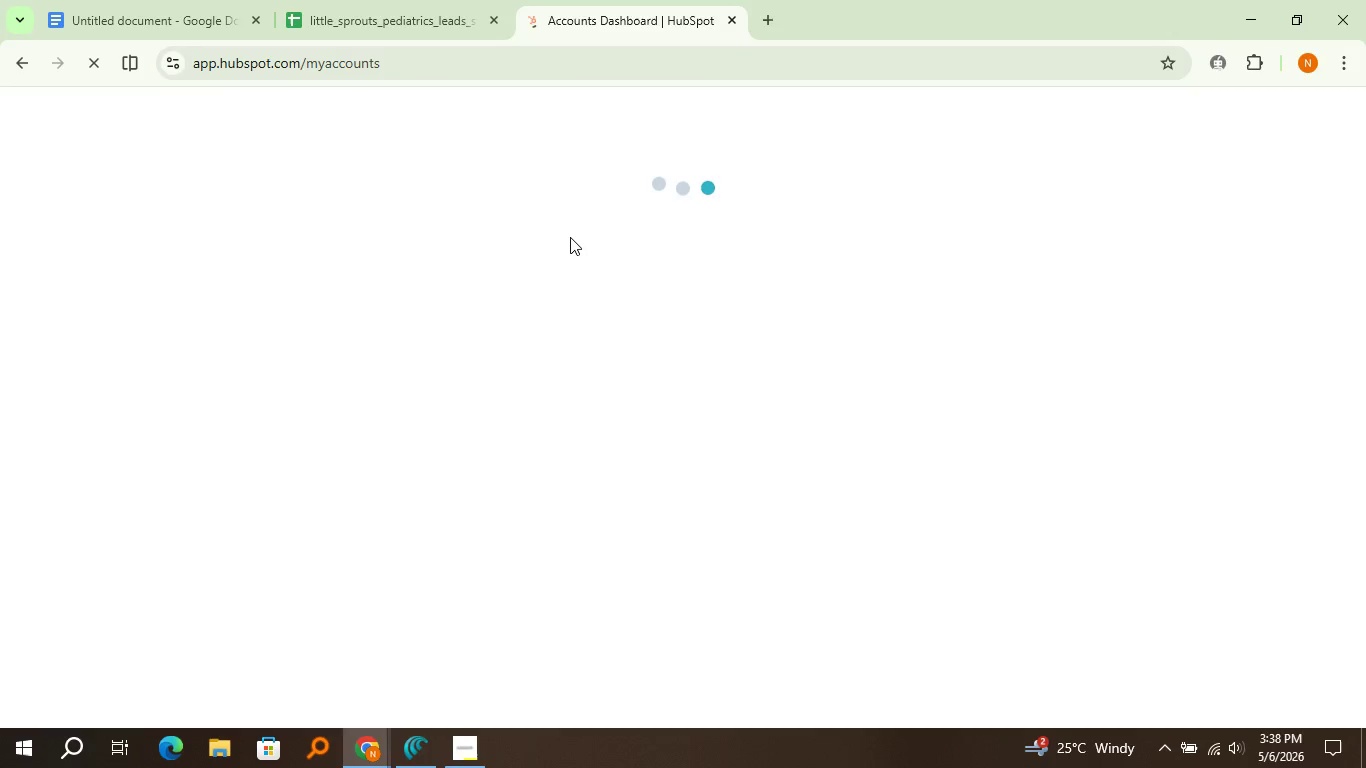 
left_click([169, 310])
 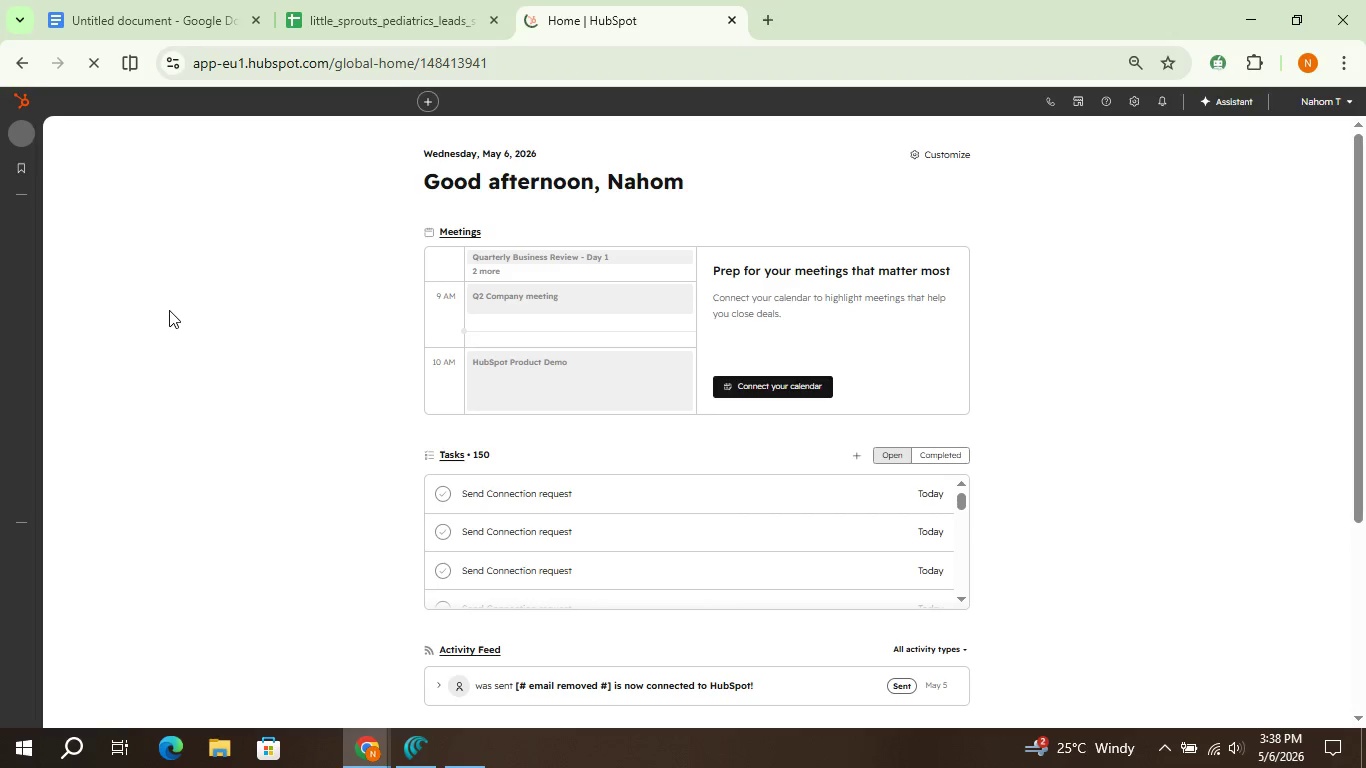 
wait(17.47)
 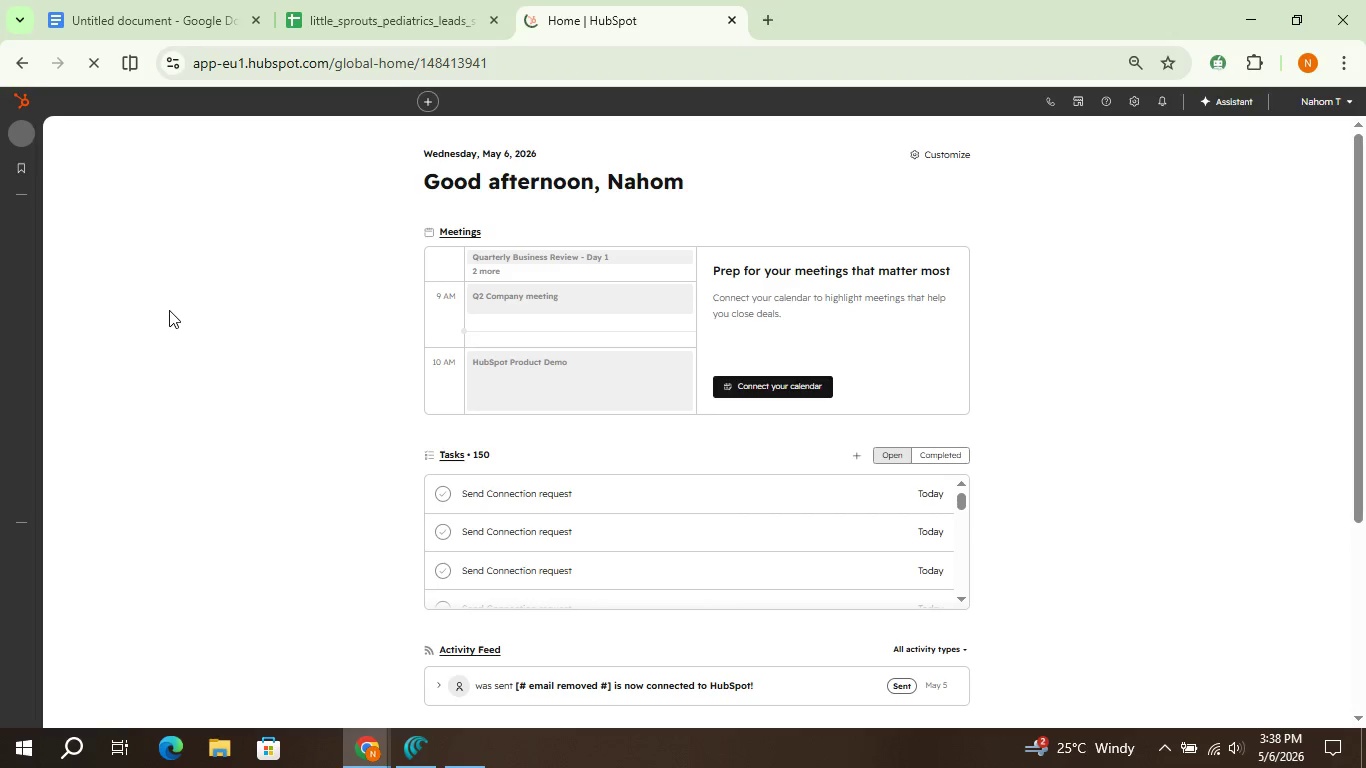 
double_click([305, 0])
 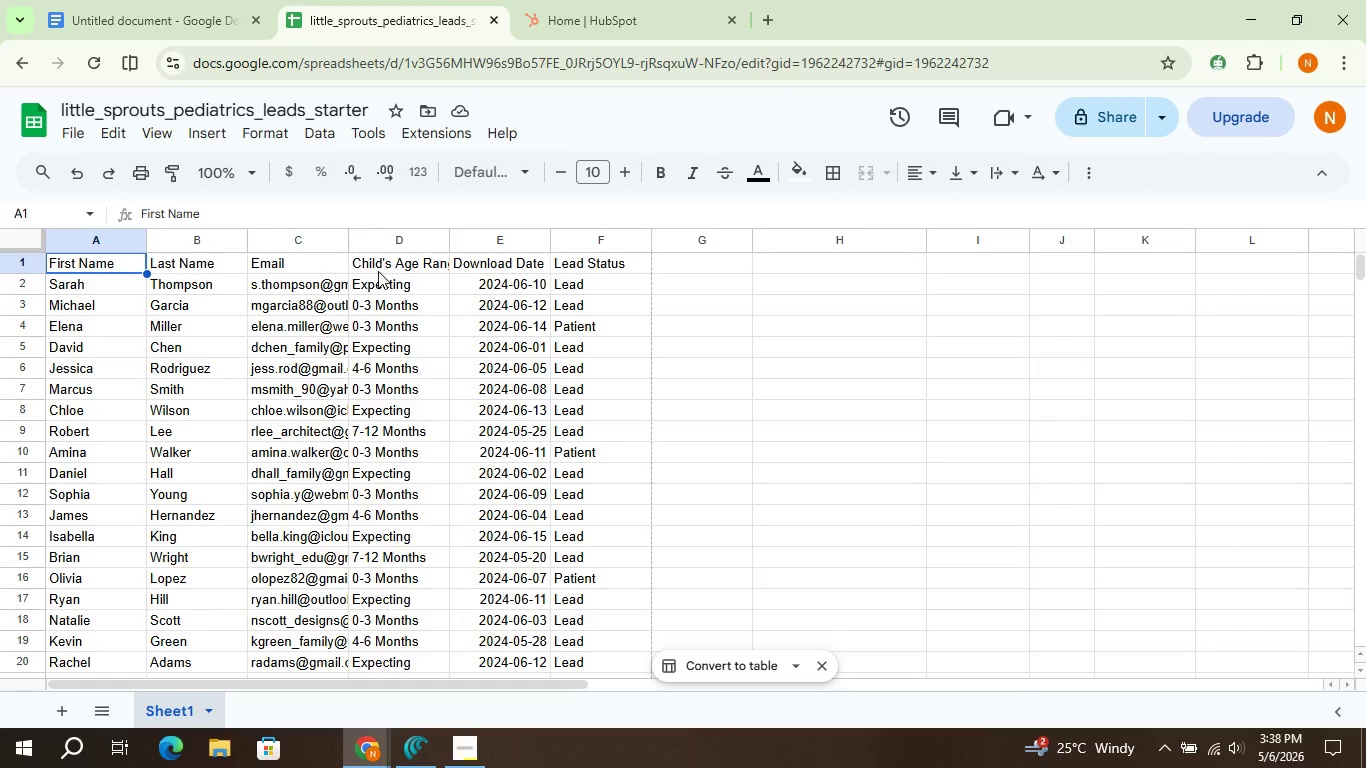 
left_click([378, 271])
 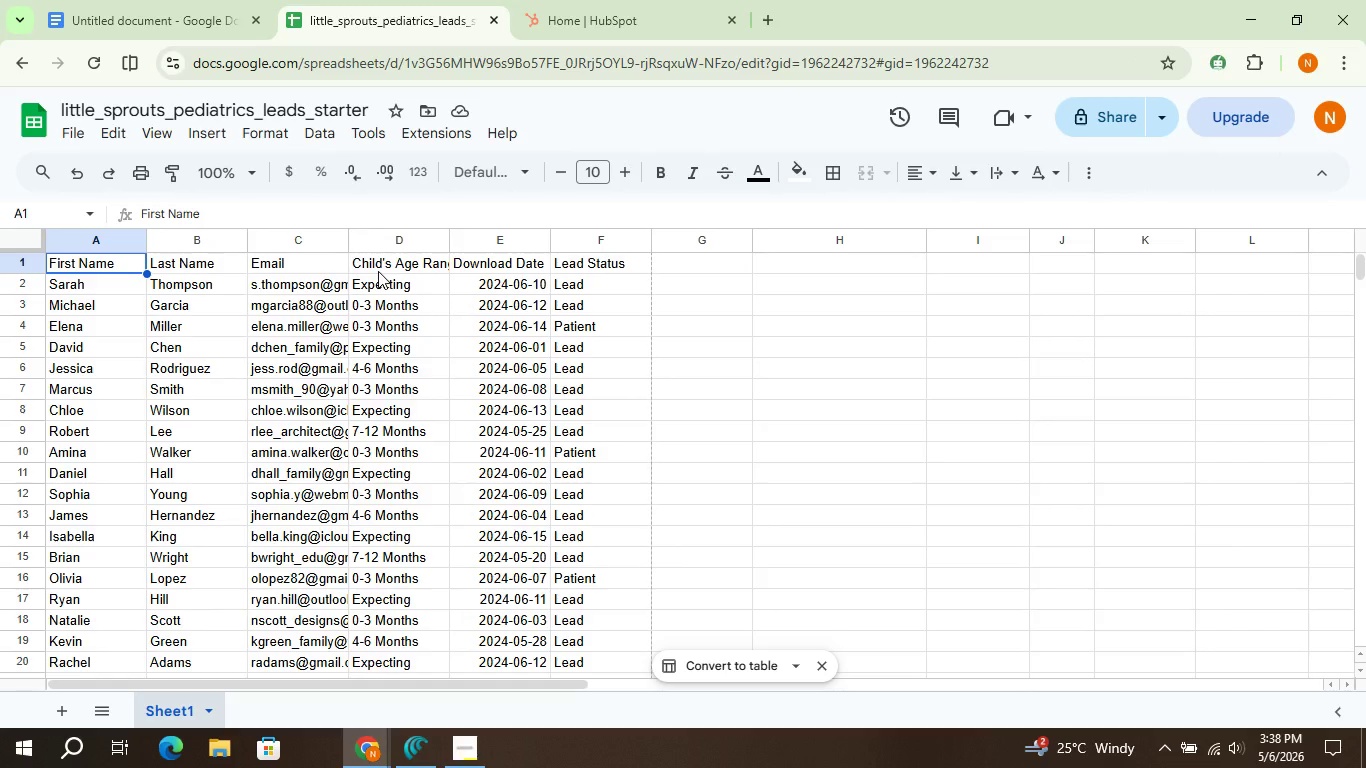 
right_click([378, 271])
 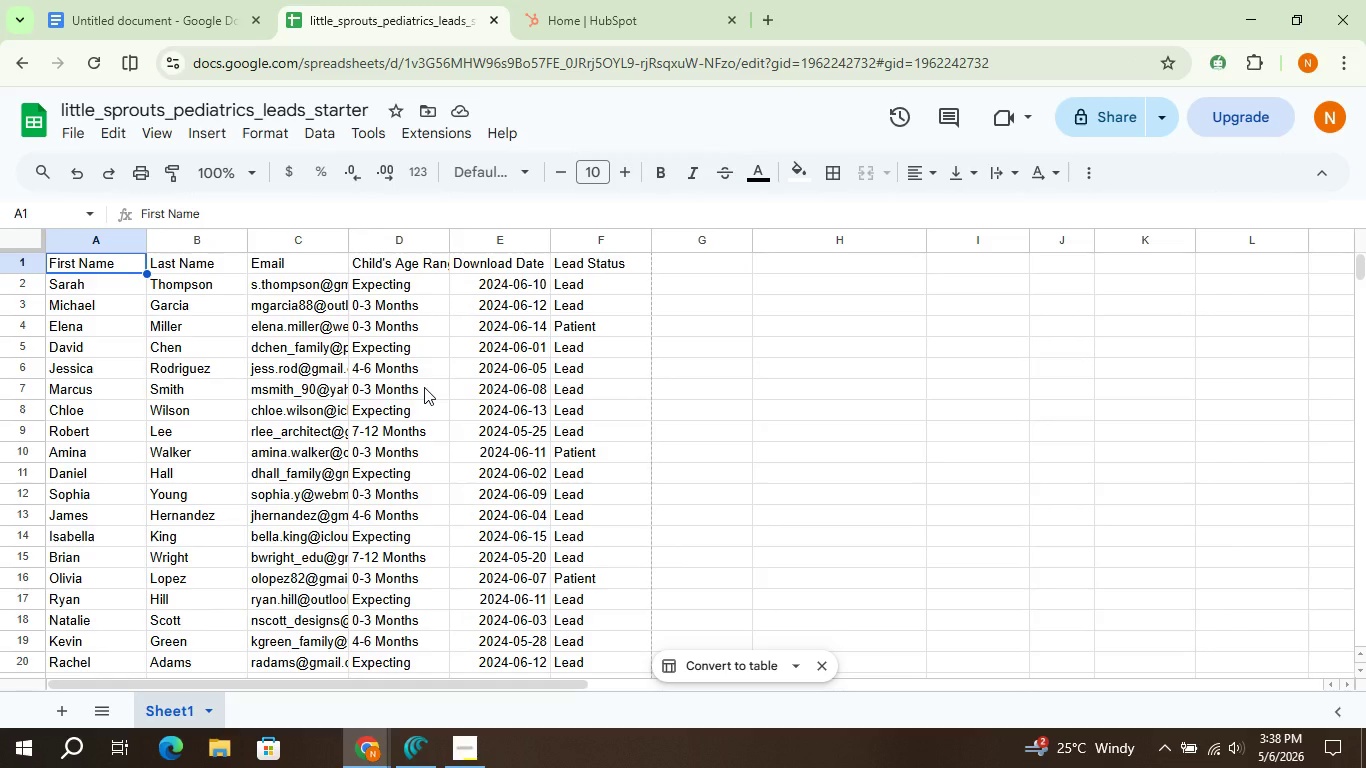 
left_click([424, 387])
 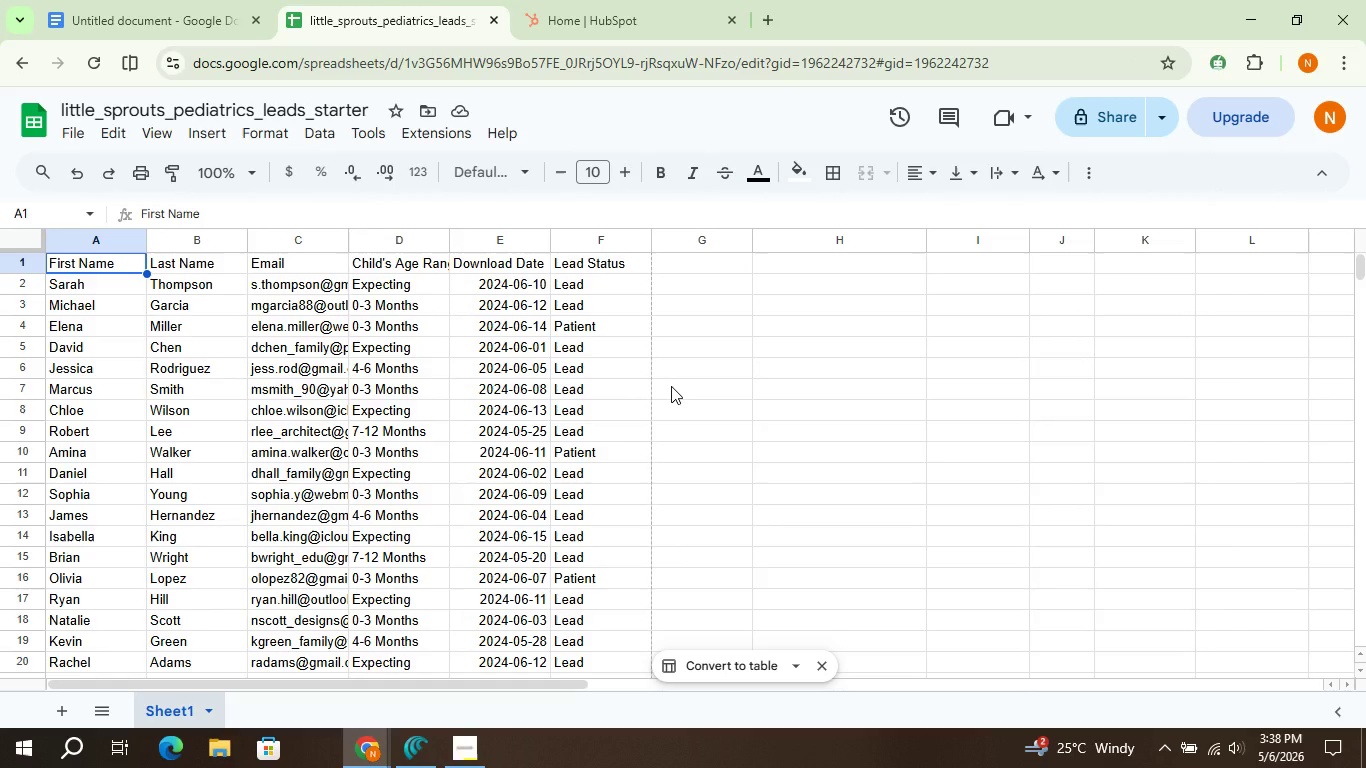 
scroll: coordinate [671, 386], scroll_direction: none, amount: 0.0
 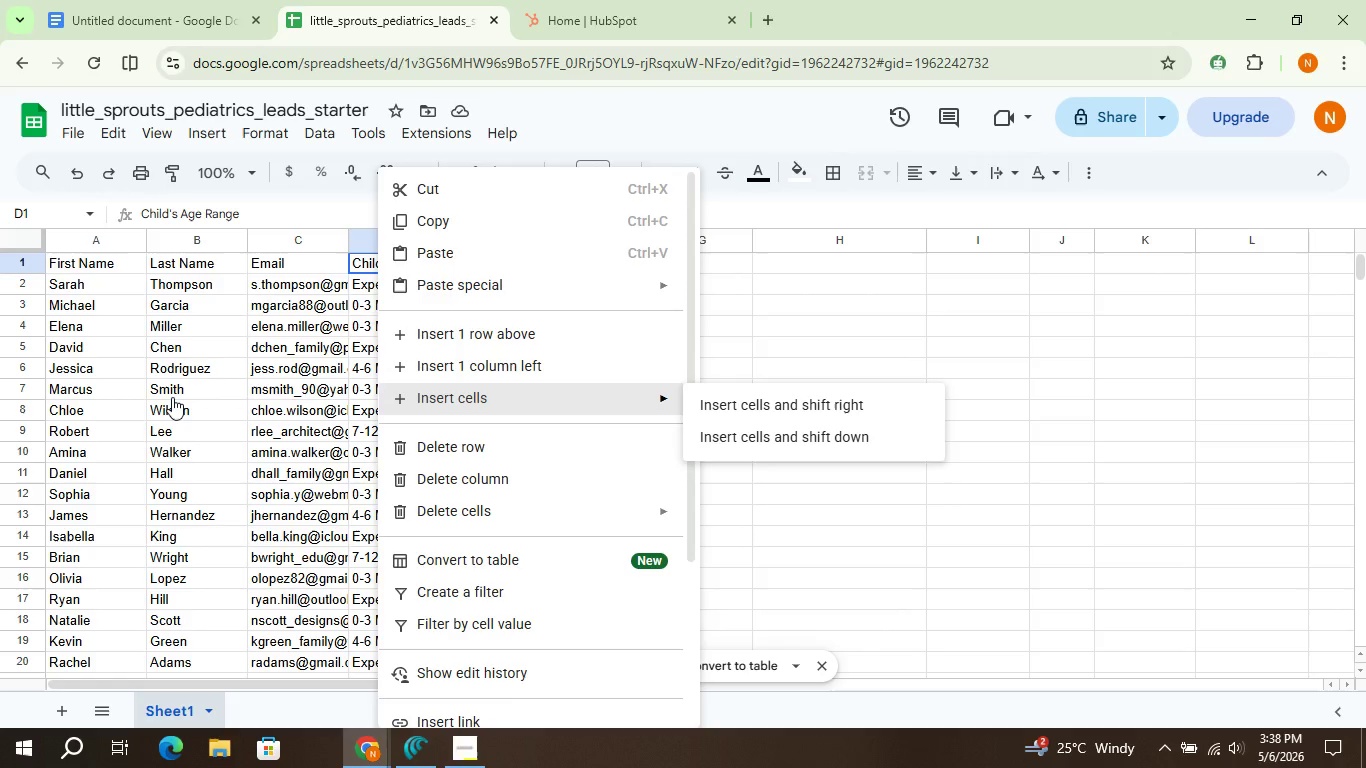 
left_click([170, 397])
 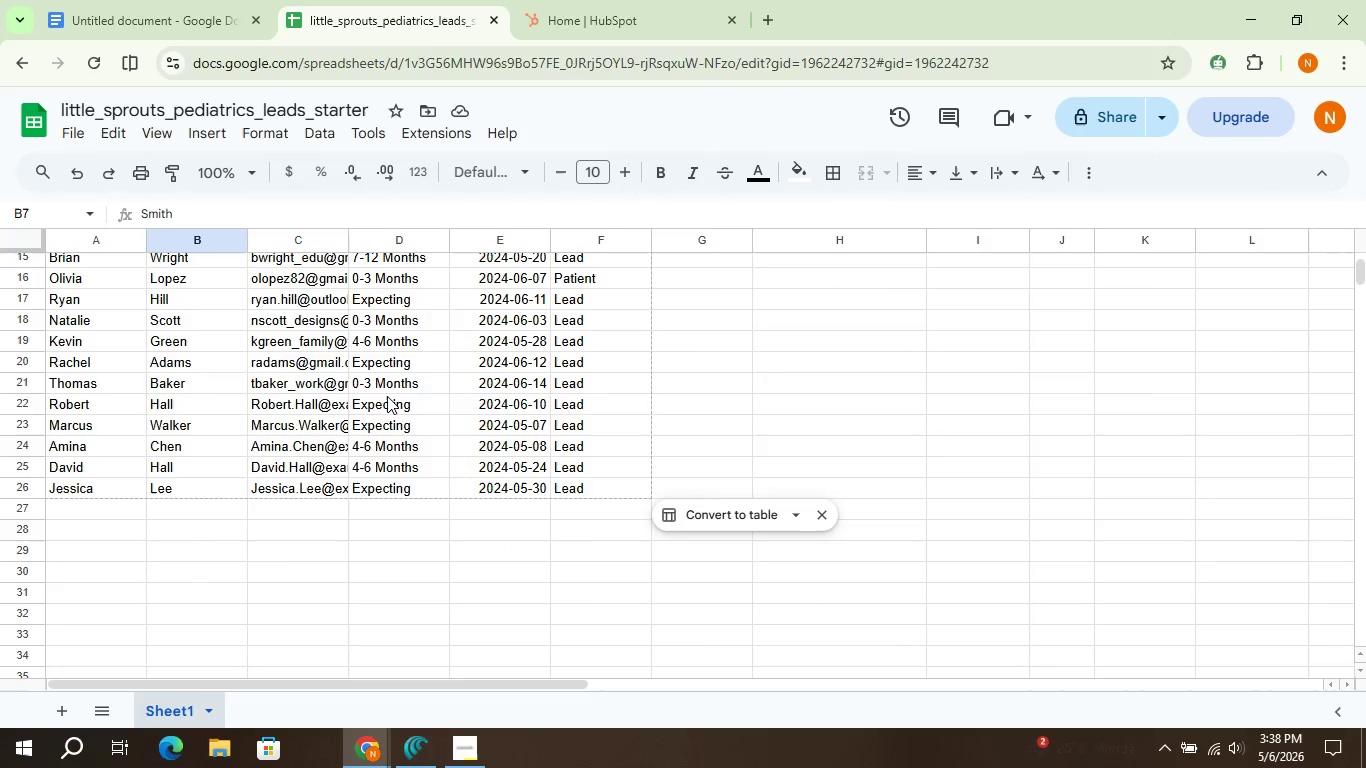 
scroll: coordinate [387, 396], scroll_direction: up, amount: 1.0
 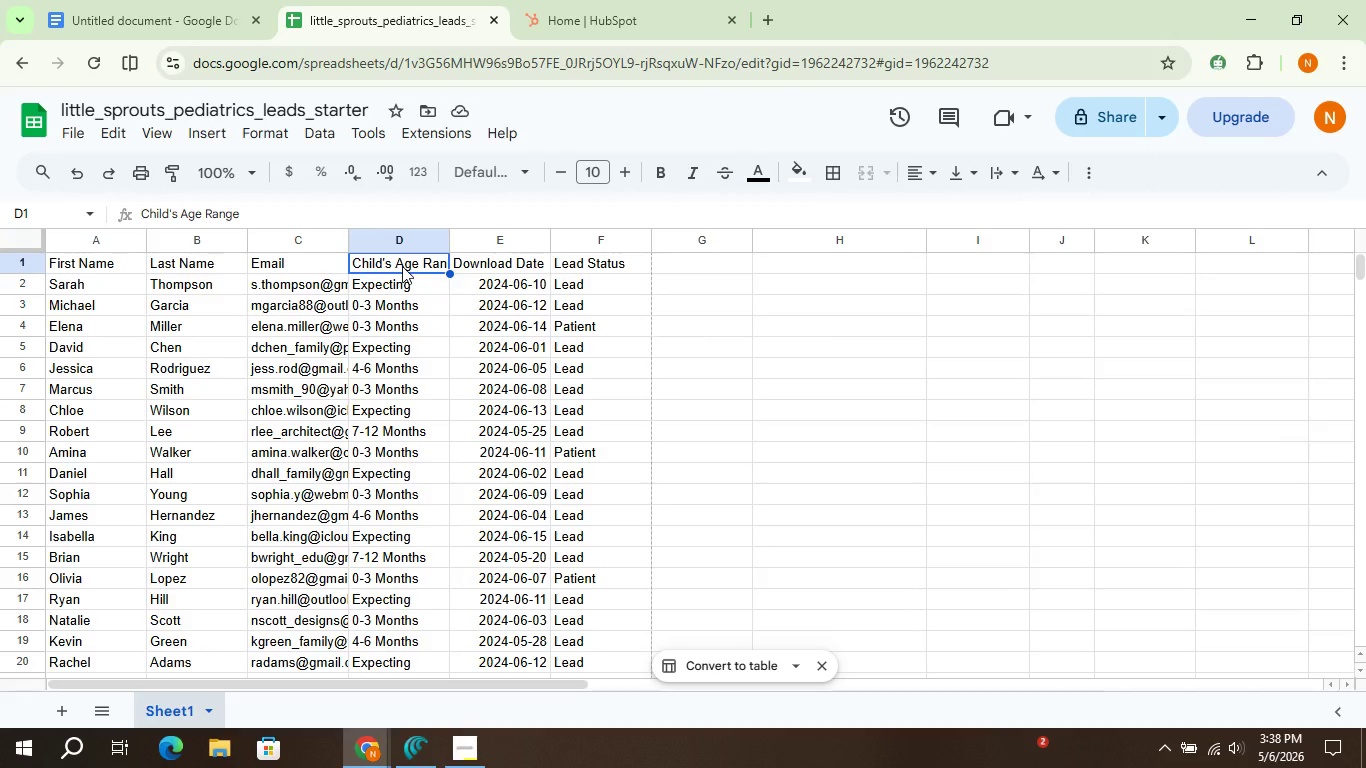 
left_click([393, 262])
 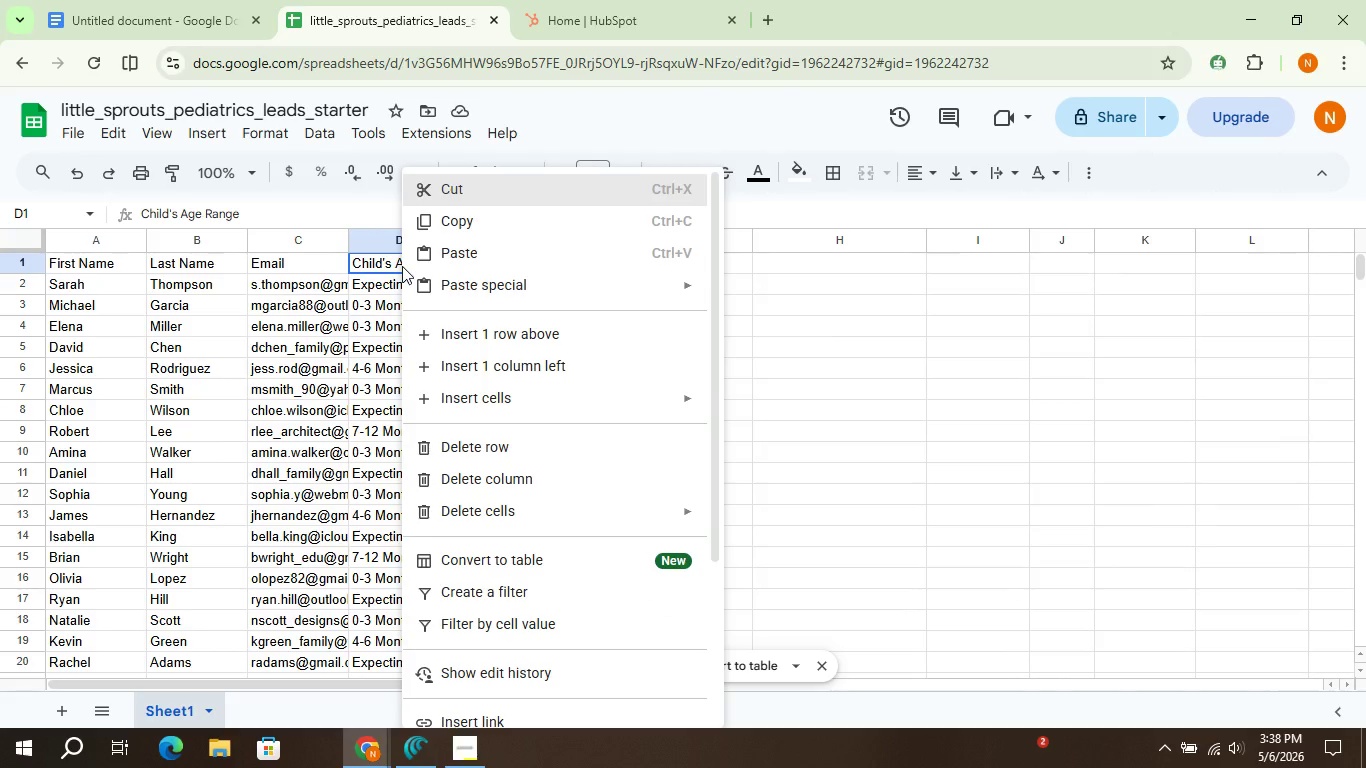 
right_click([402, 266])
 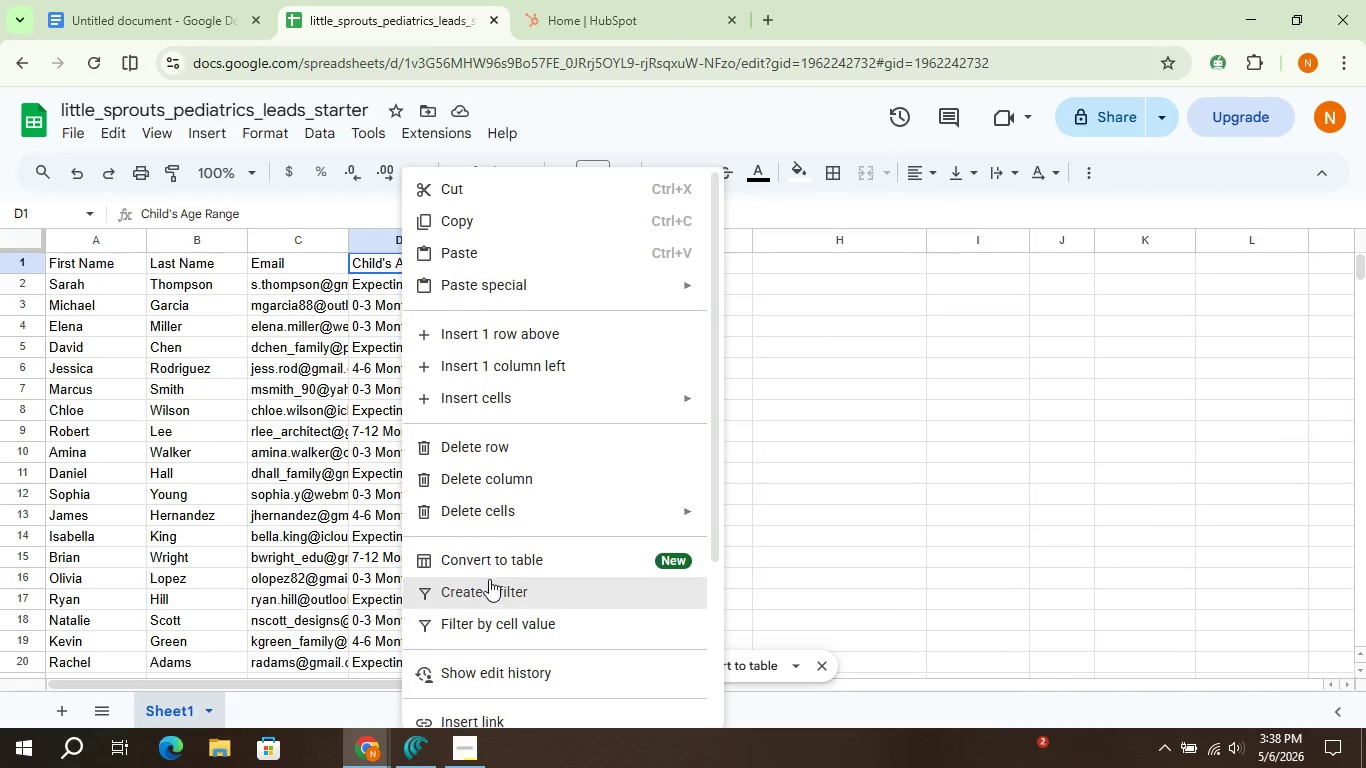 
left_click([481, 588])
 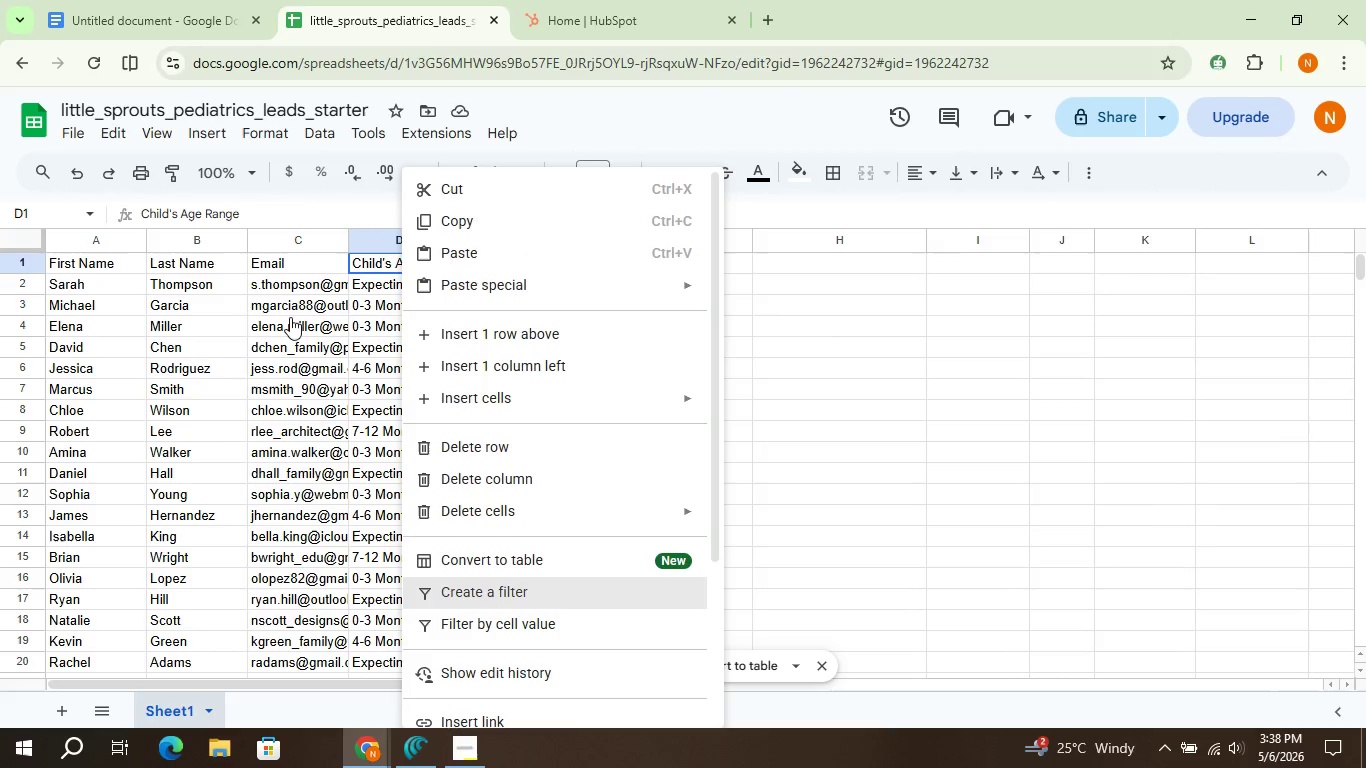 
mouse_move([306, 317])
 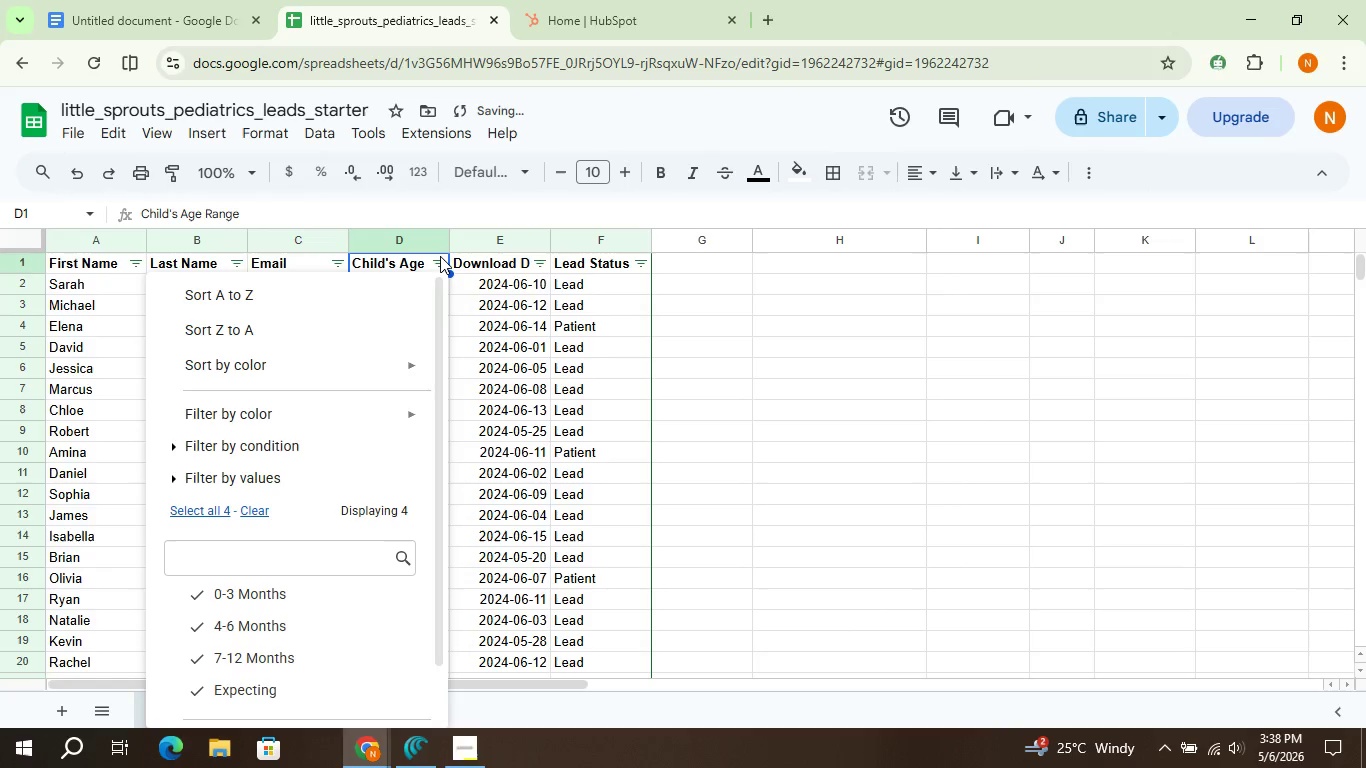 
left_click([440, 256])
 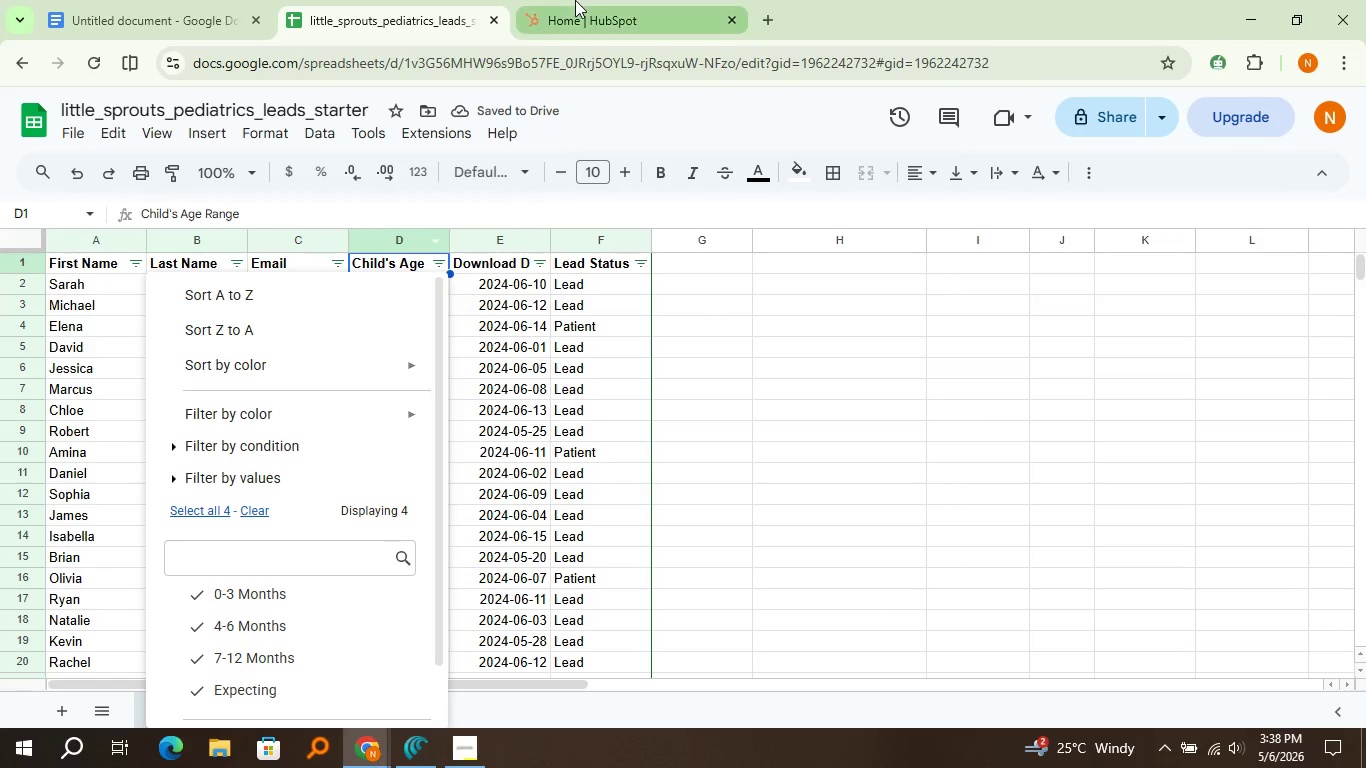 
left_click([575, 0])
 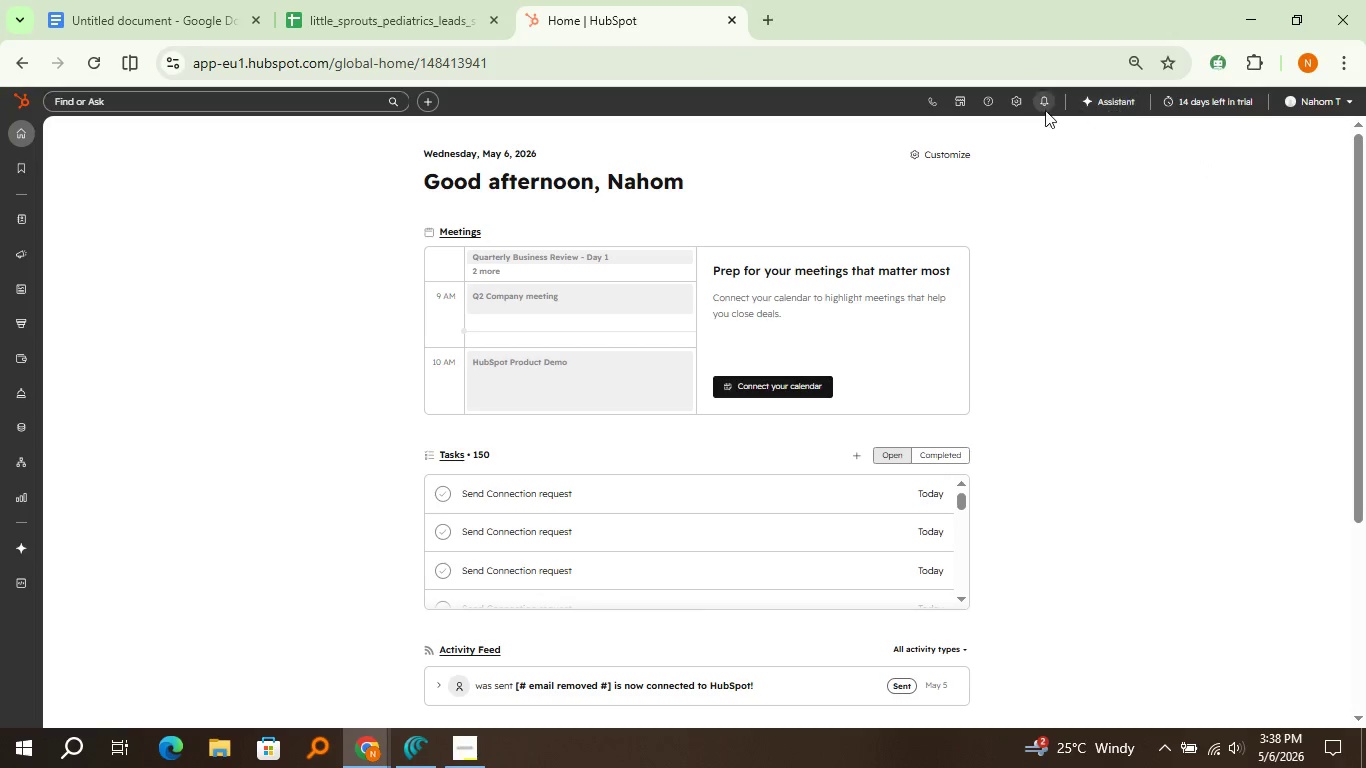 
wait(5.36)
 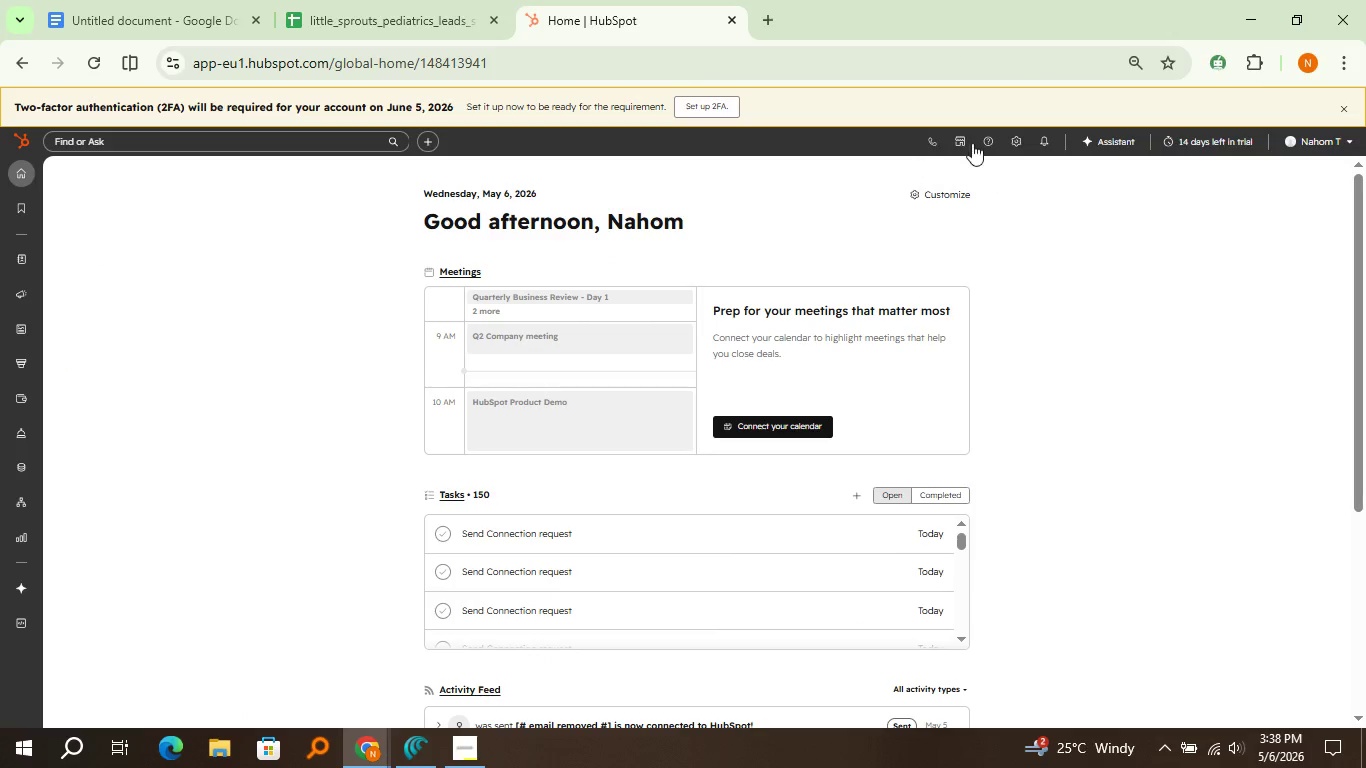 
left_click([1020, 106])
 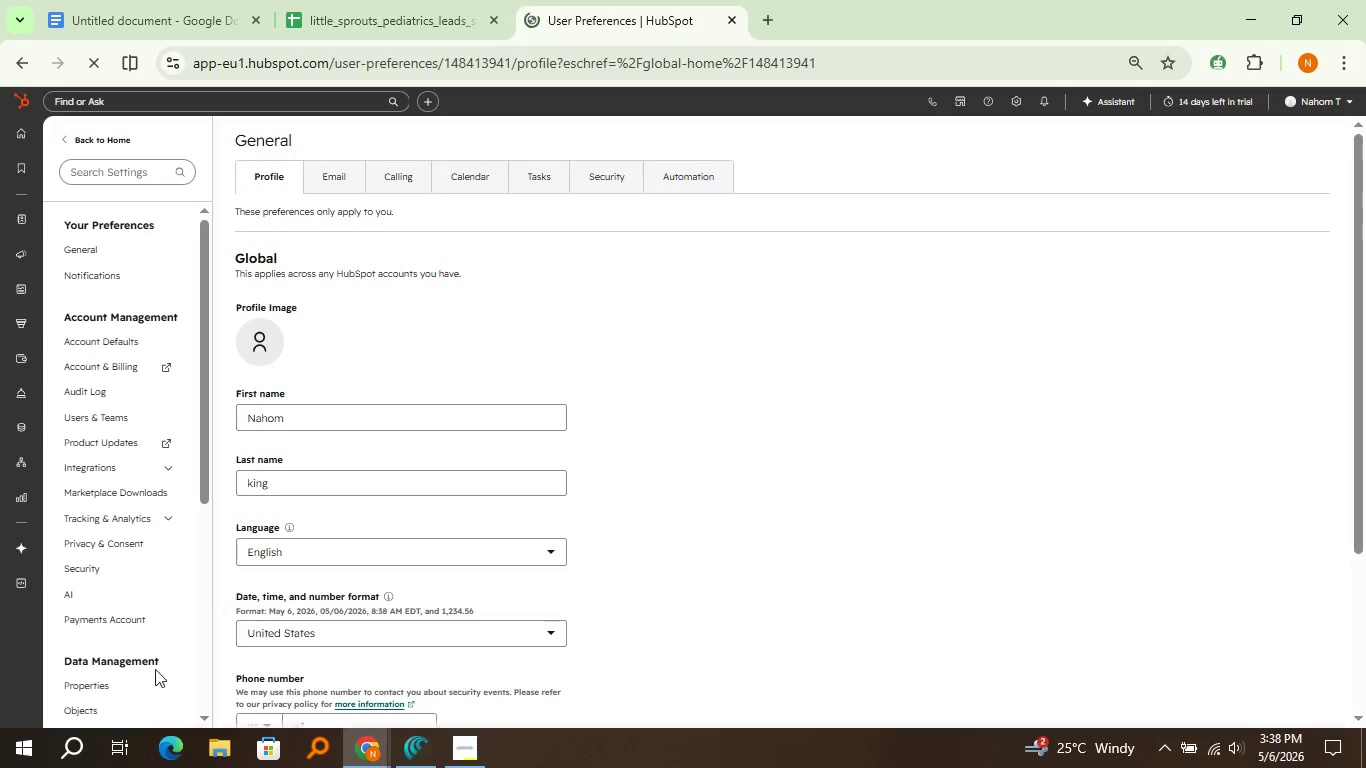 
wait(5.27)
 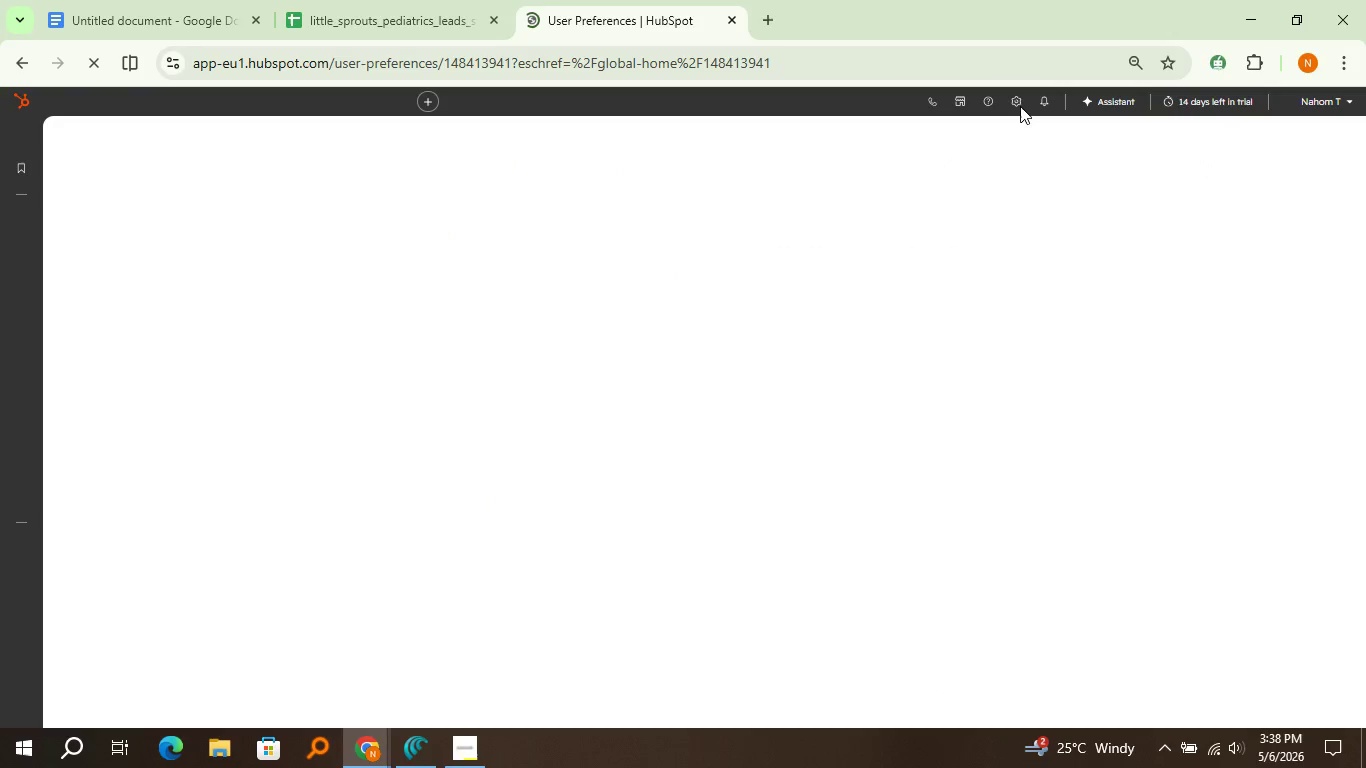 
left_click([122, 682])
 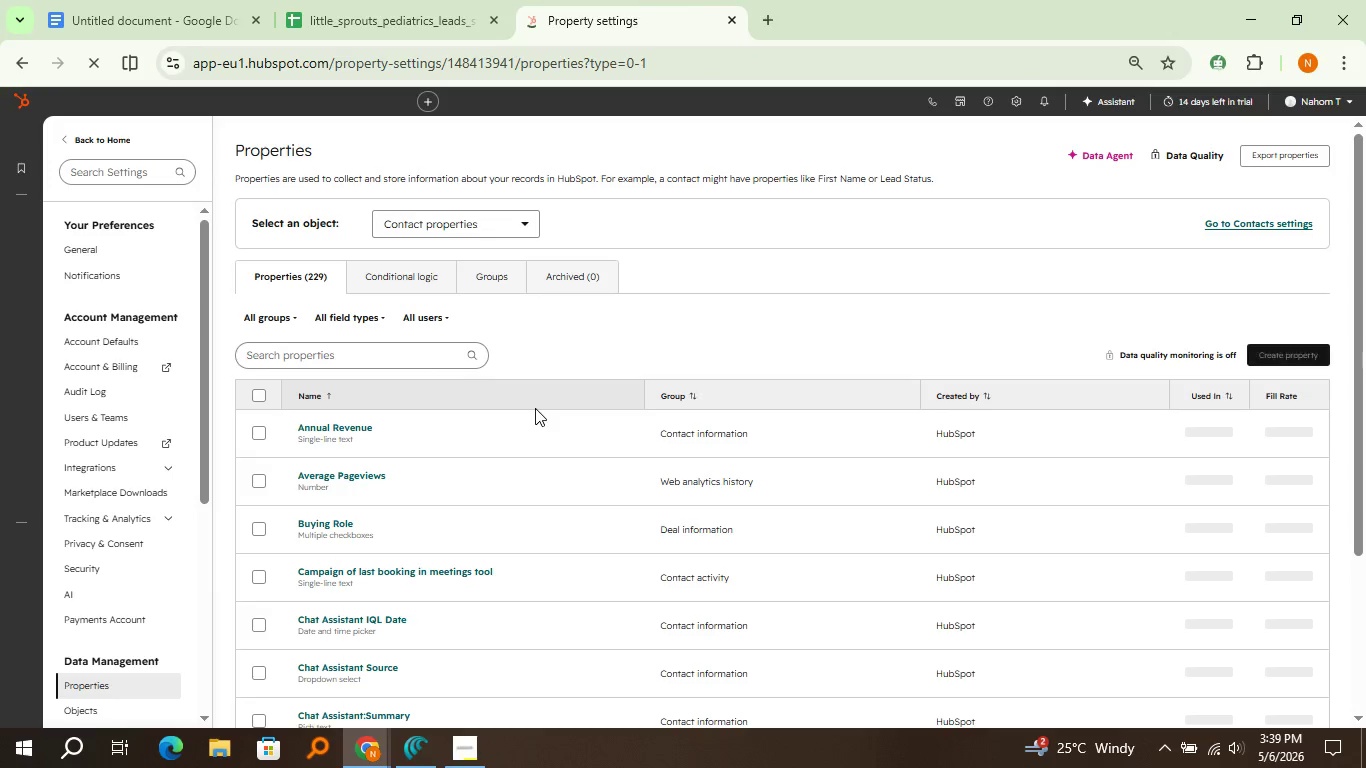 
wait(9.55)
 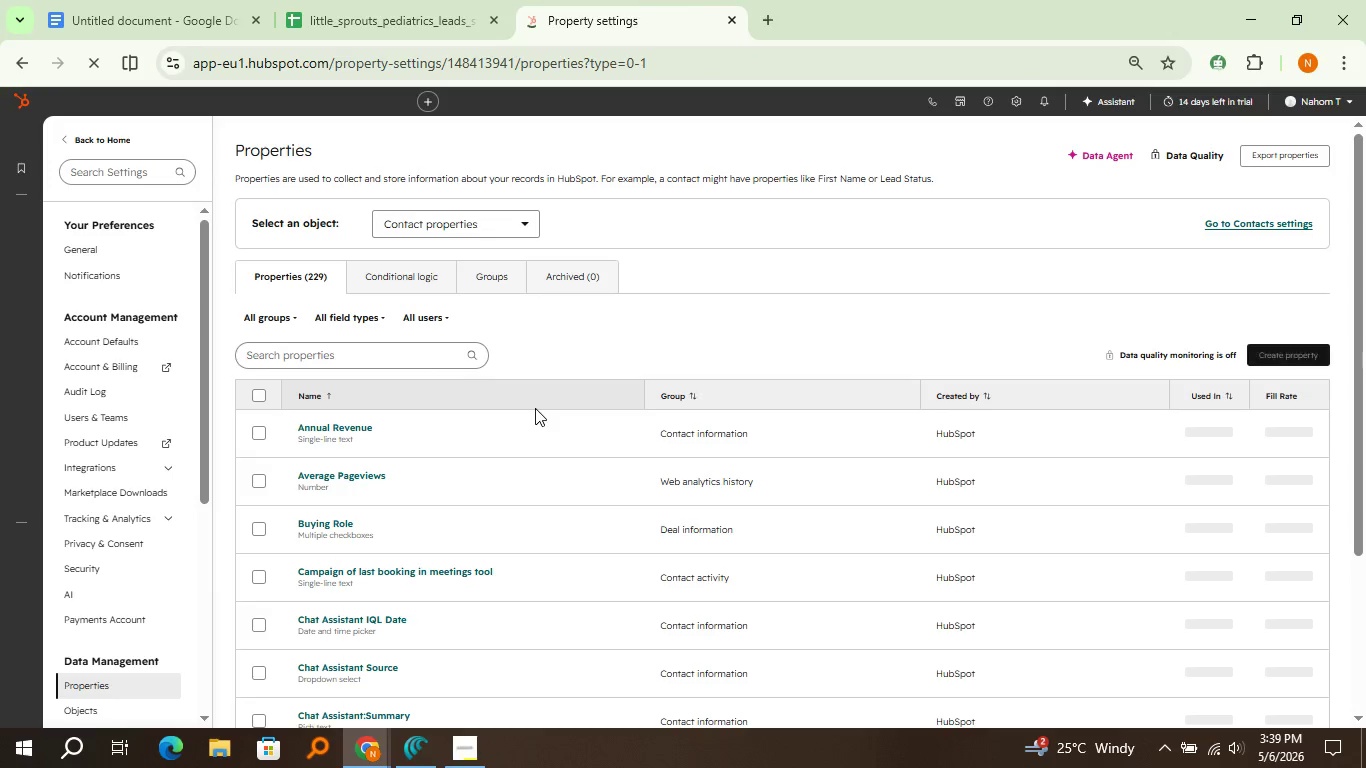 
left_click([1247, 360])
 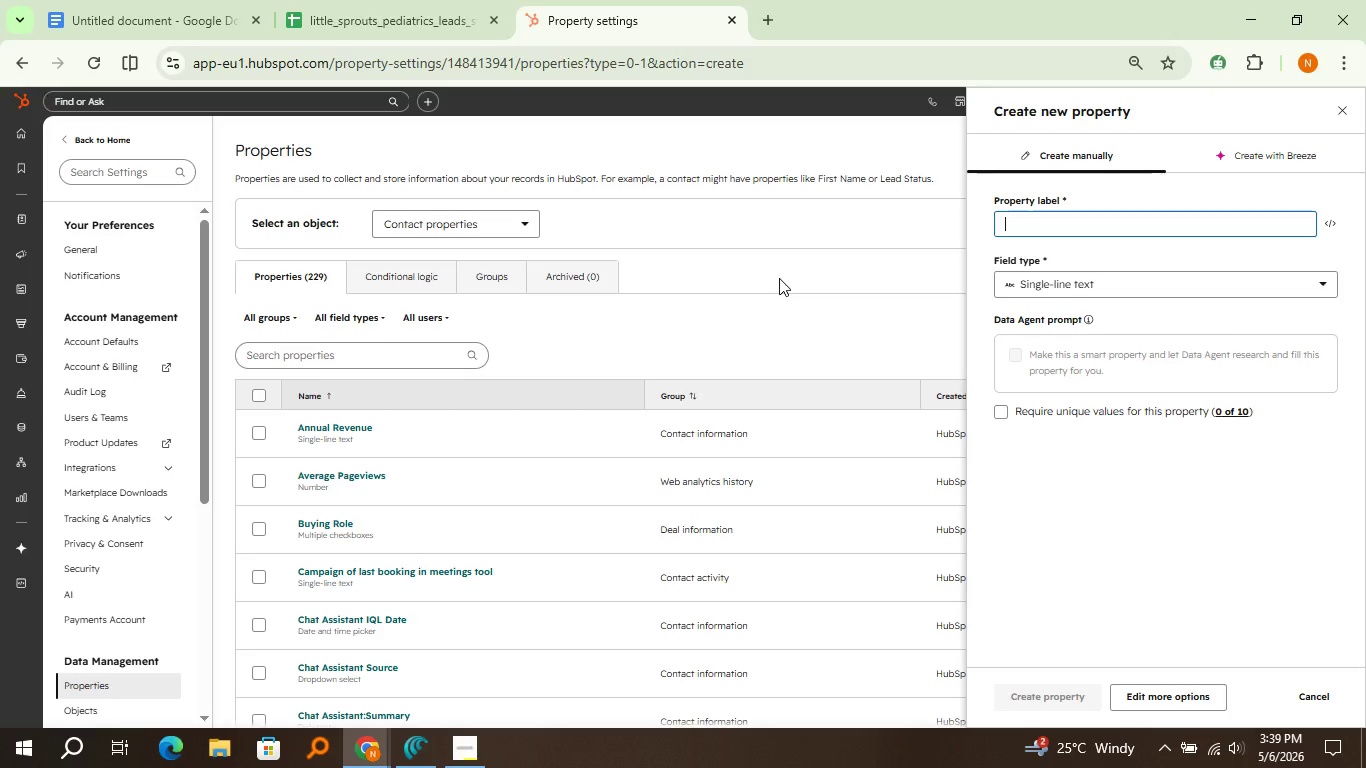 
wait(10.75)
 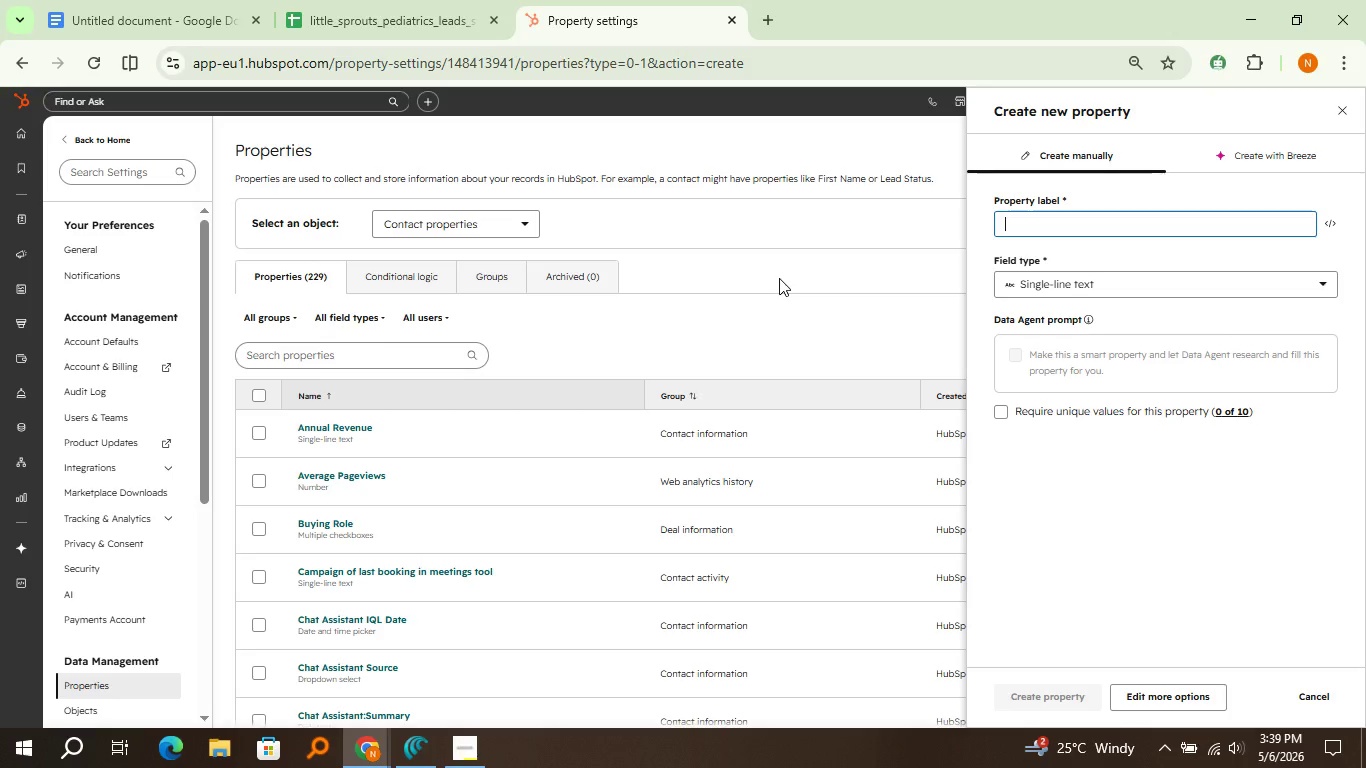 
left_click([376, 0])
 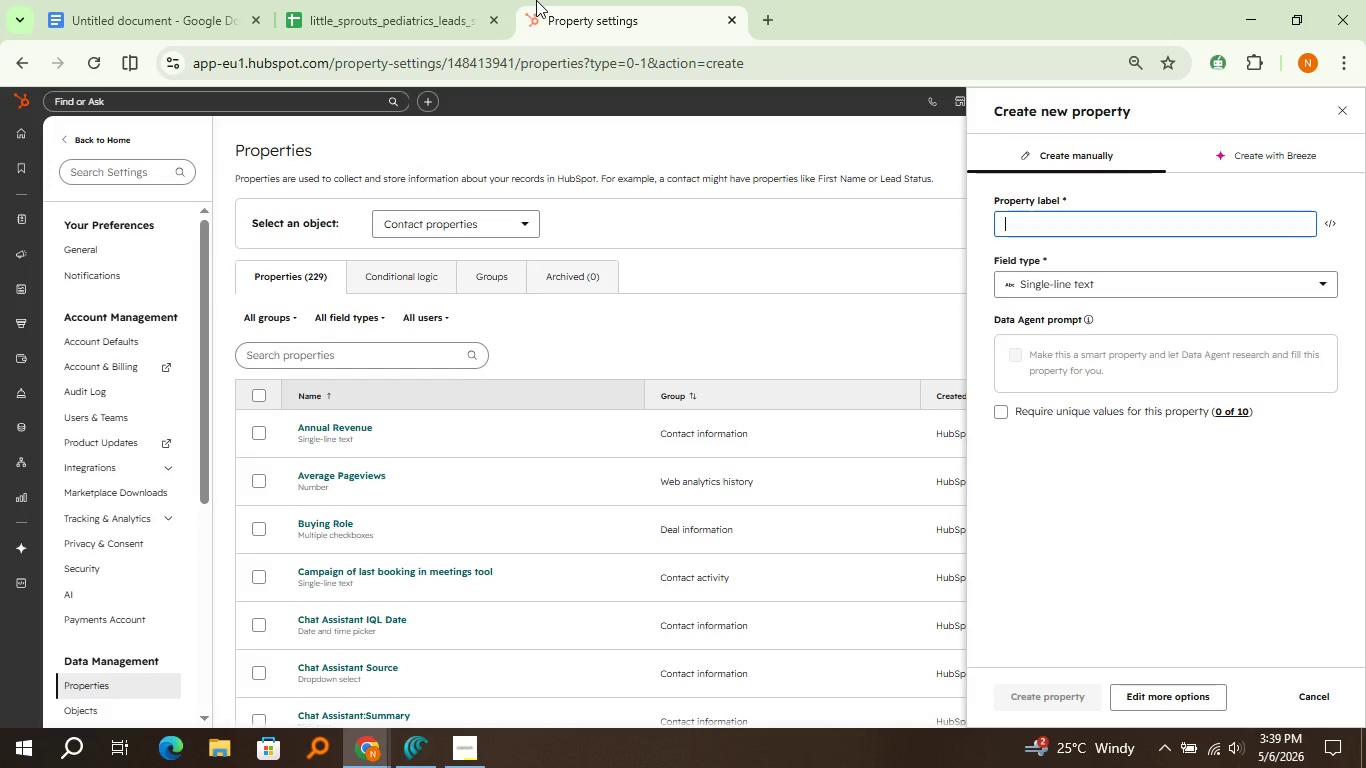 
left_click([536, 0])
 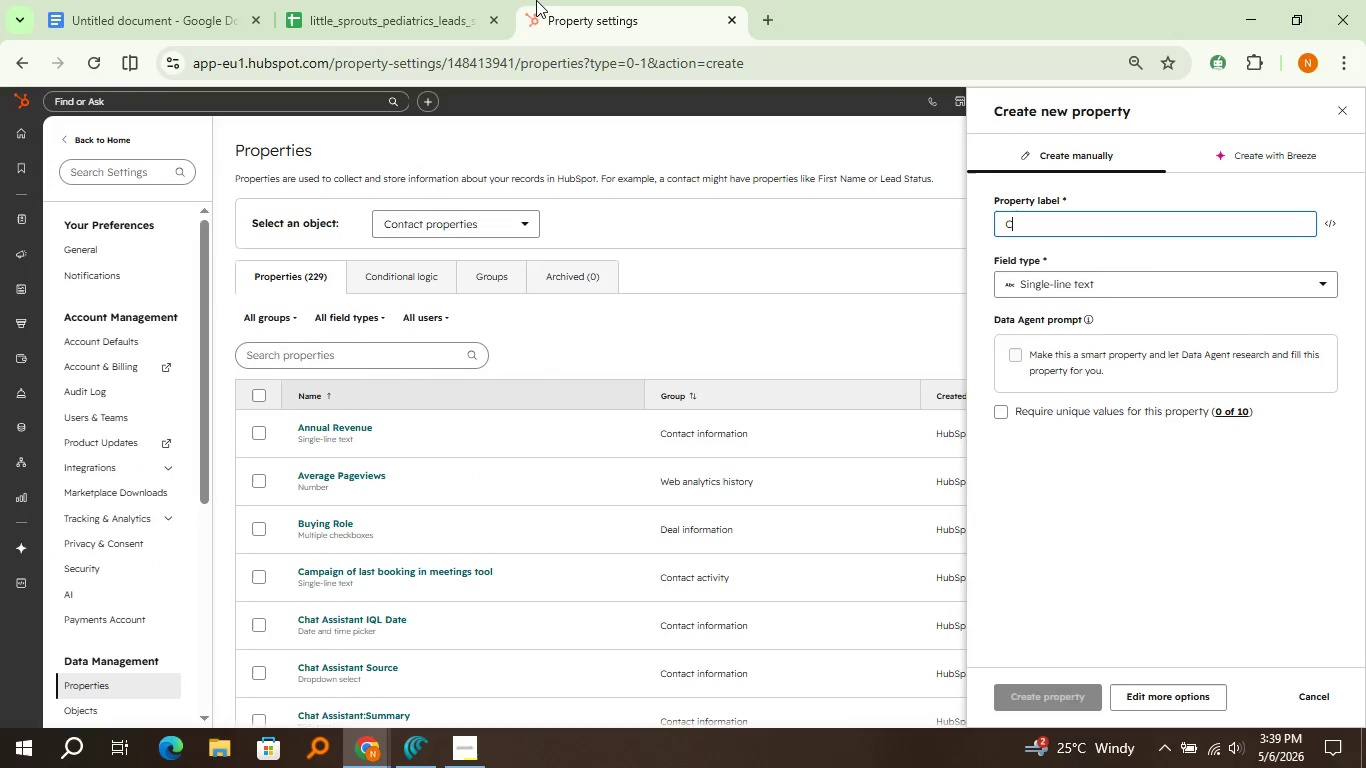 
type(Chils)
key(Backspace)
type(d's Age Range)
 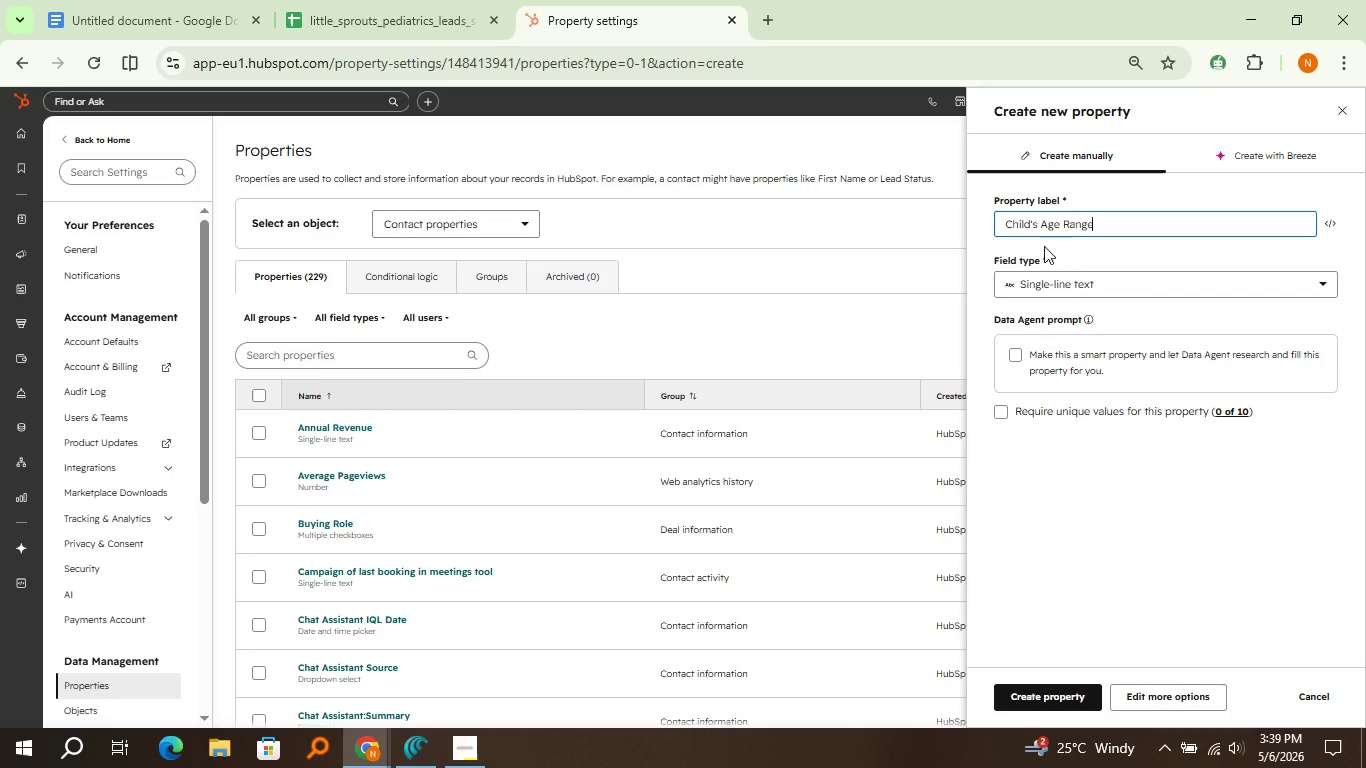 
left_click([1085, 278])
 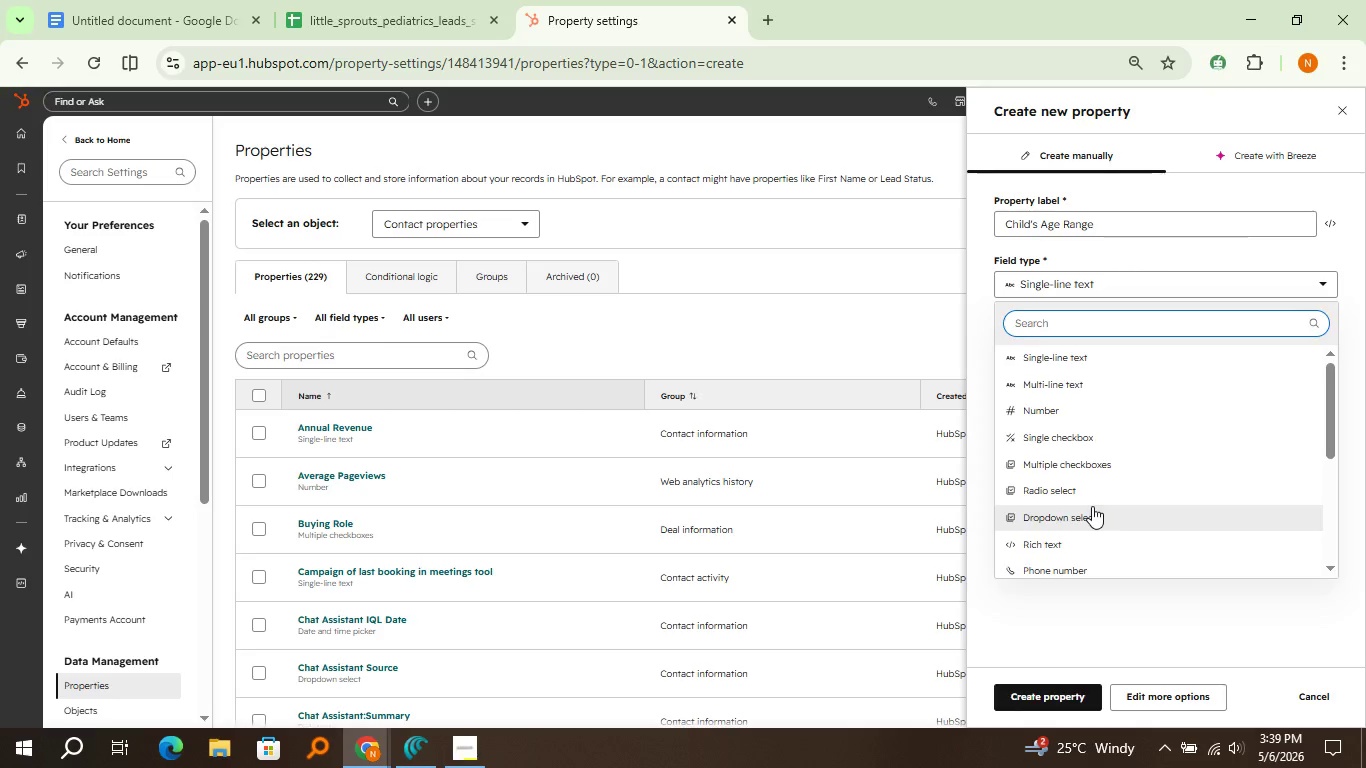 
left_click([1092, 506])
 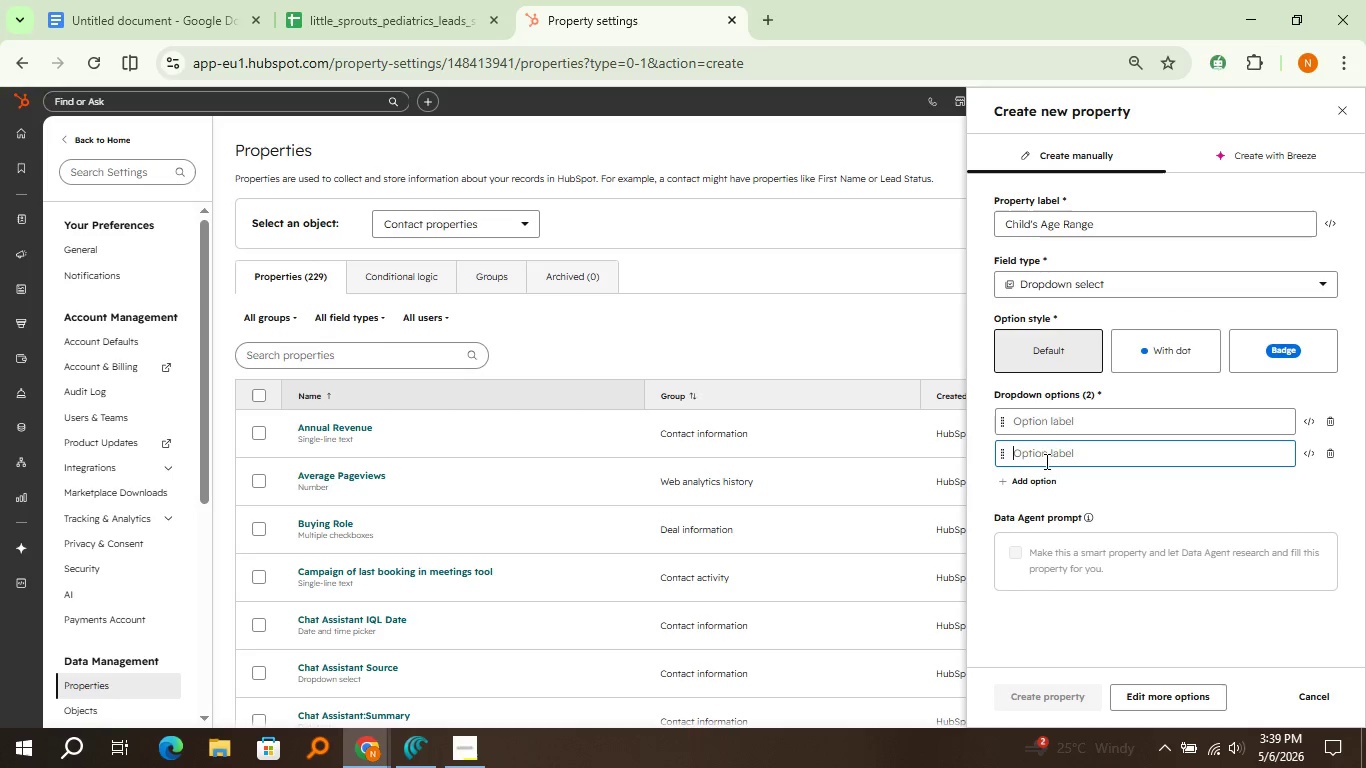 
left_click([1045, 452])
 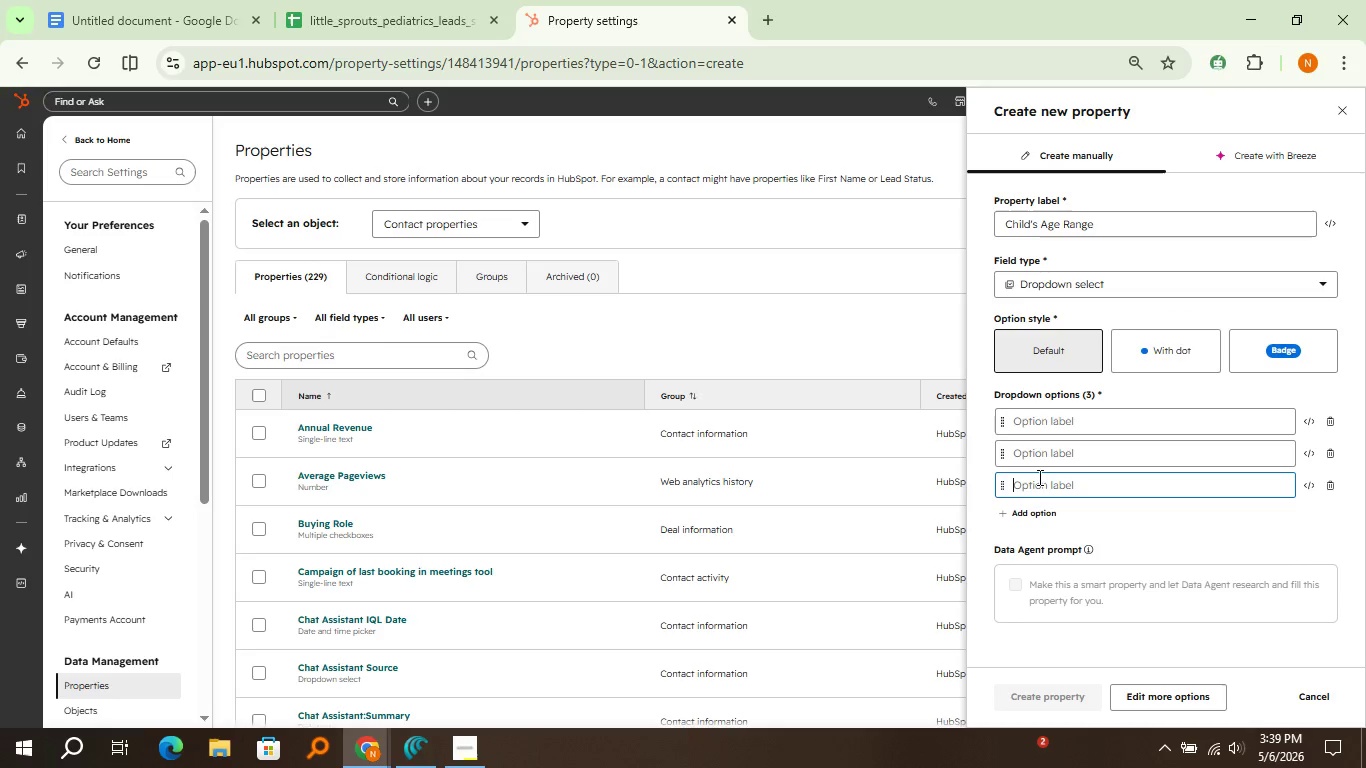 
left_click([1038, 477])
 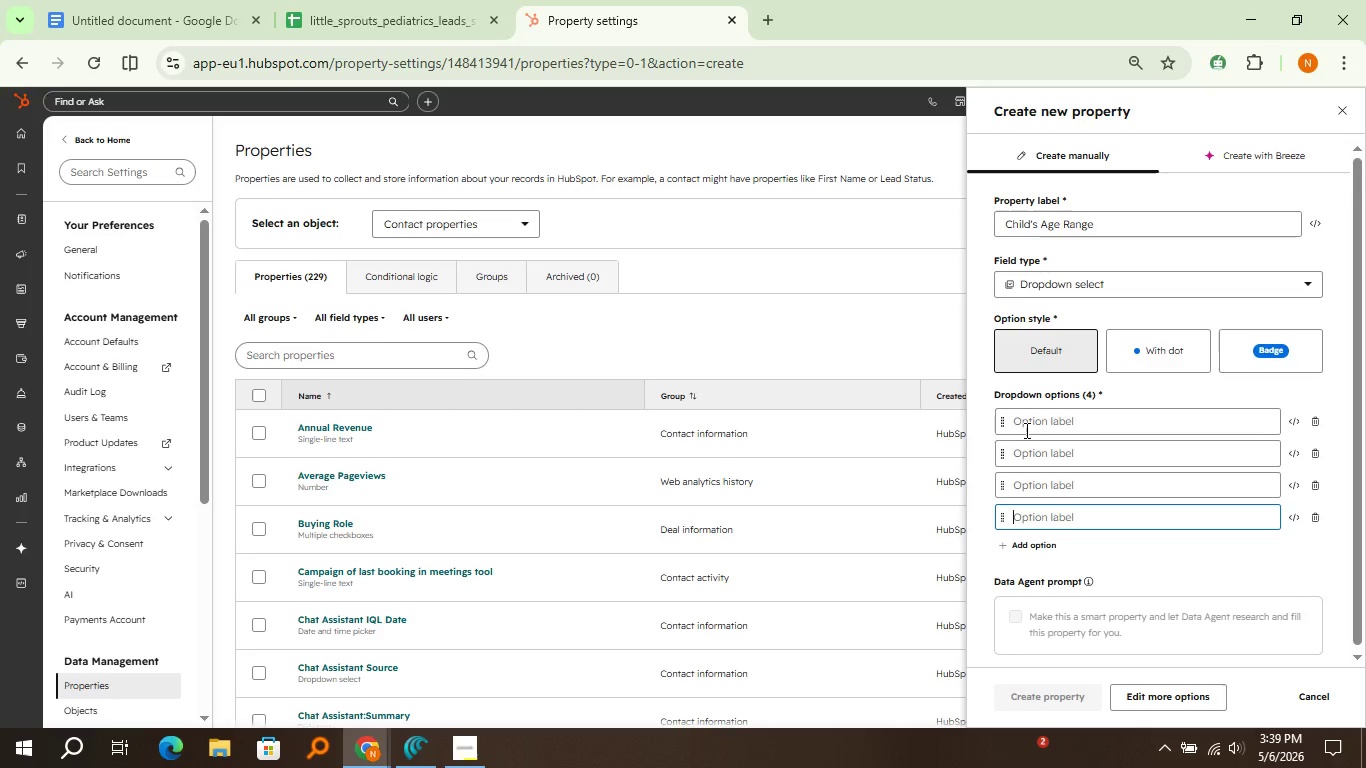 
left_click([1031, 506])
 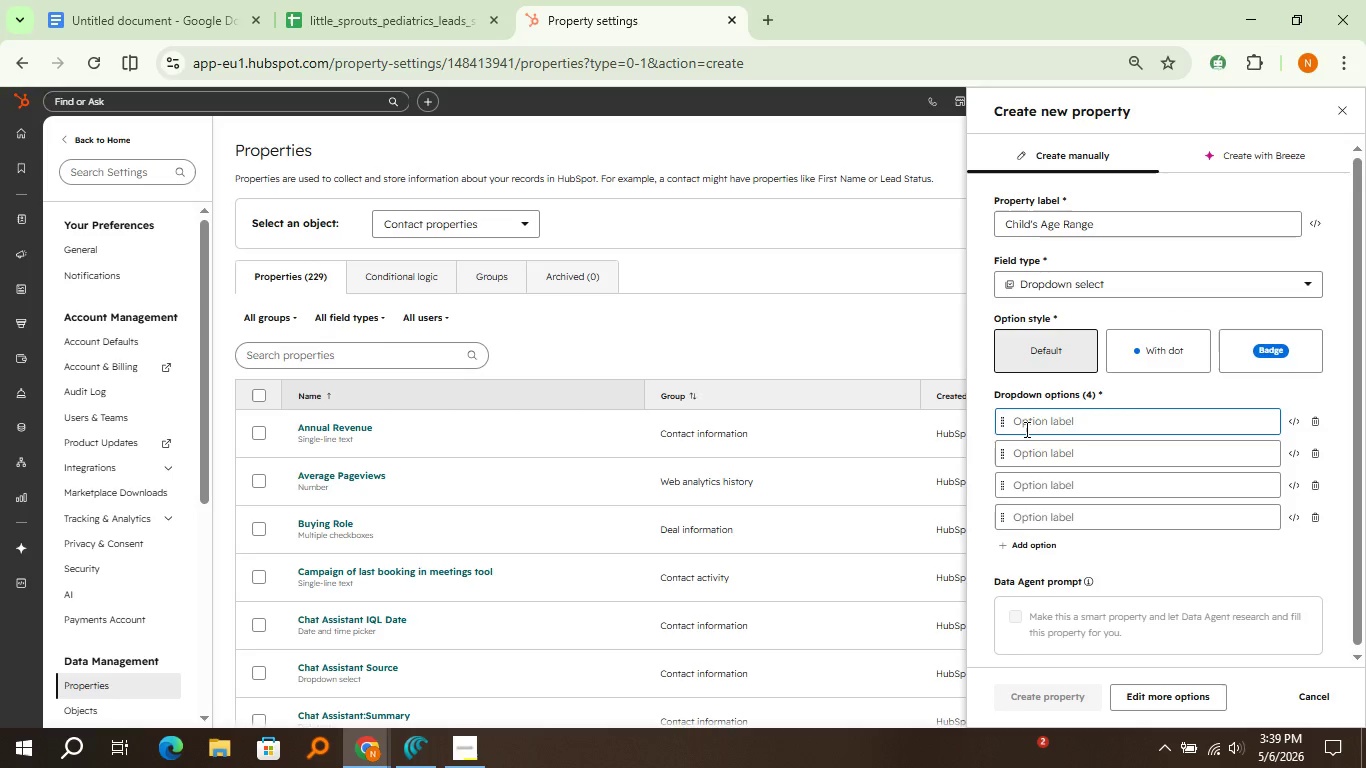 
left_click([1025, 429])
 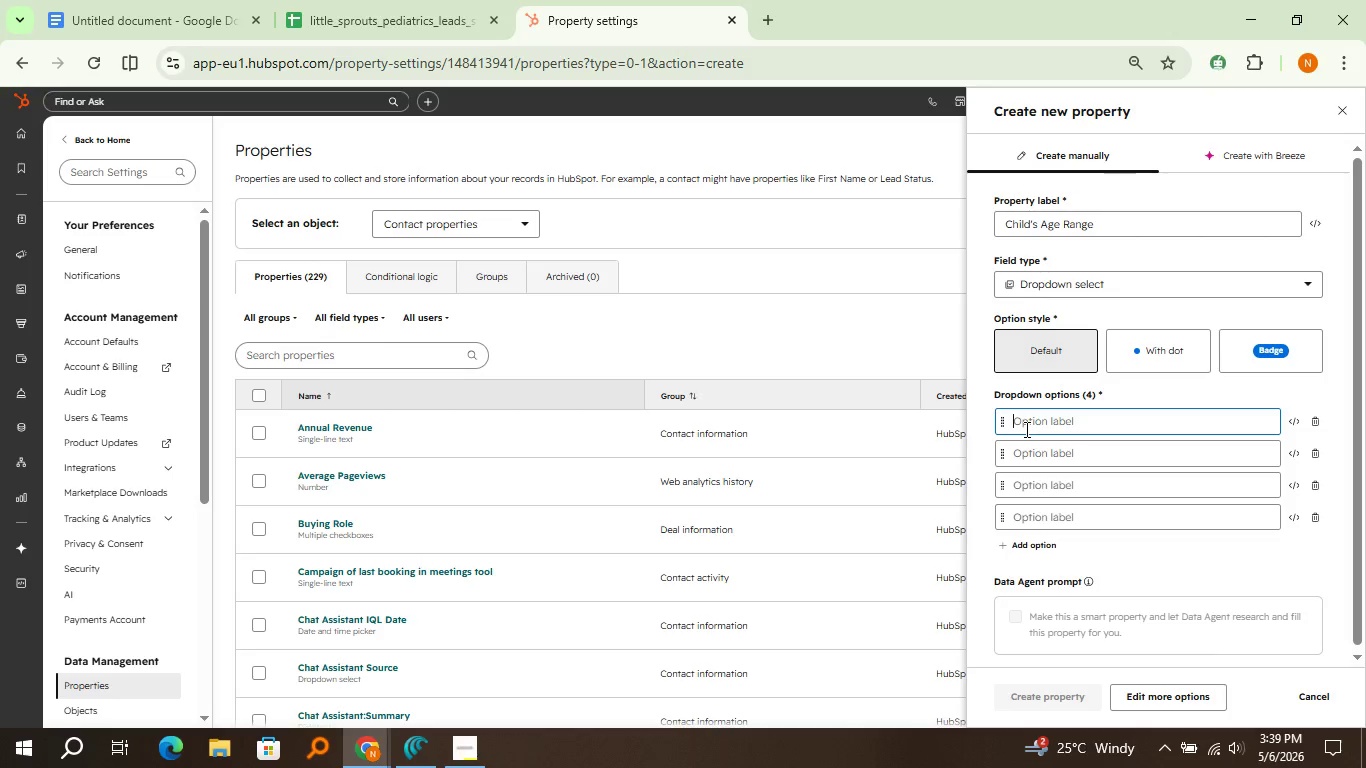 
hold_key(key=ShiftLeft, duration=0.45)
 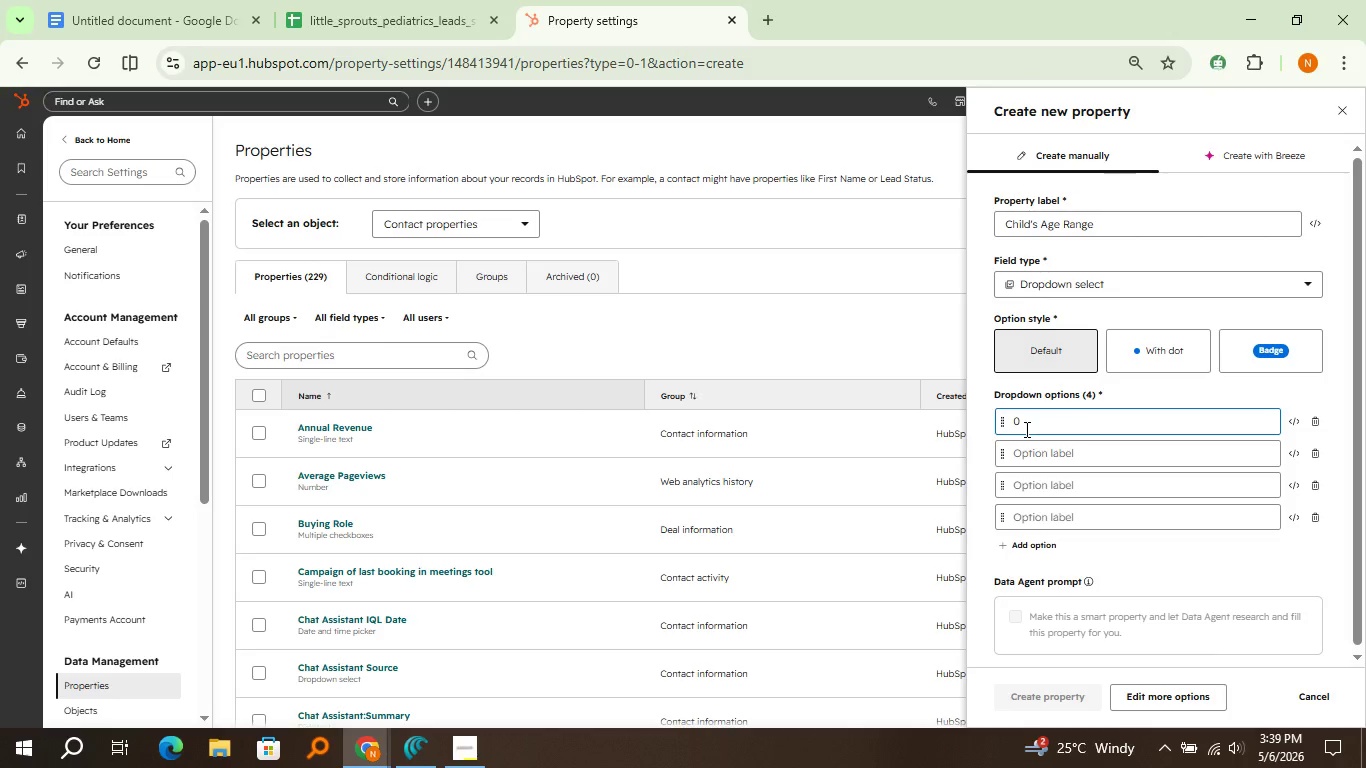 
type(0-3 Months)
 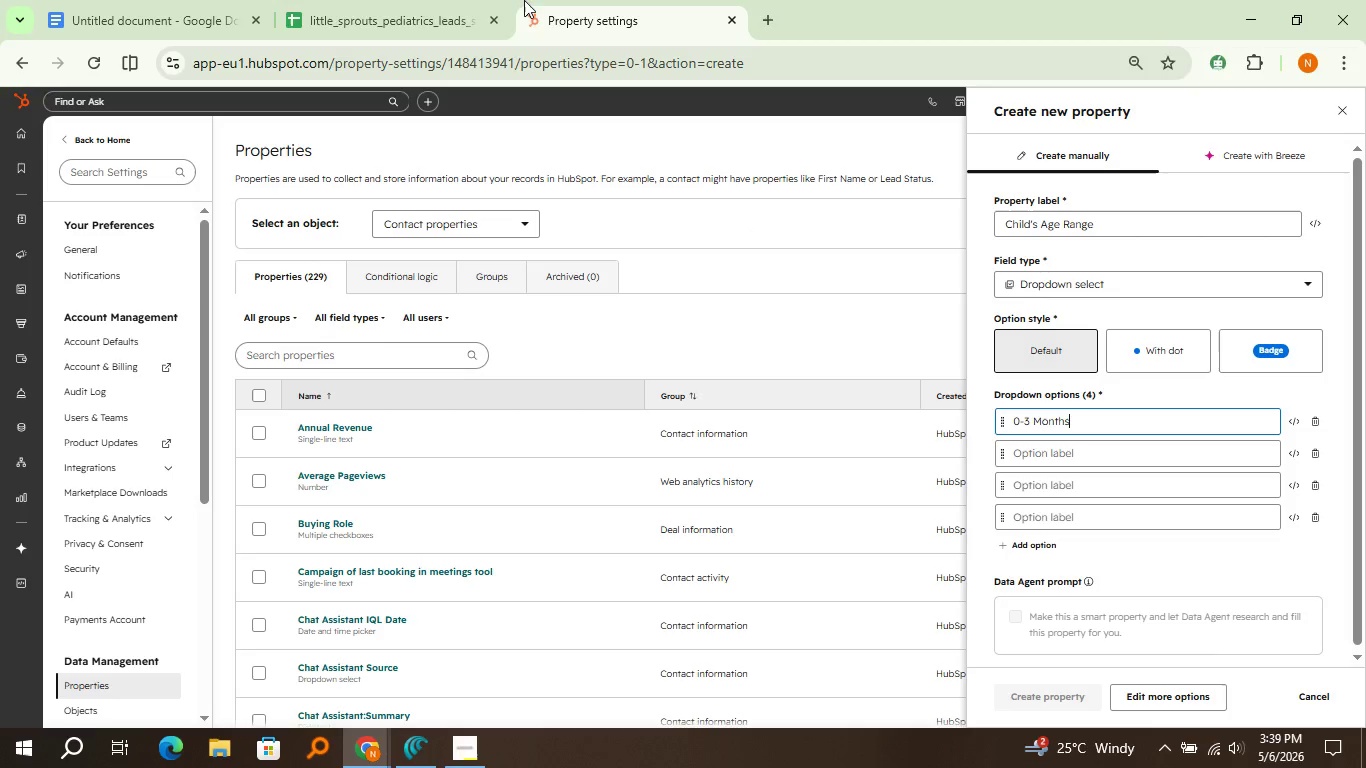 
left_click([435, 0])
 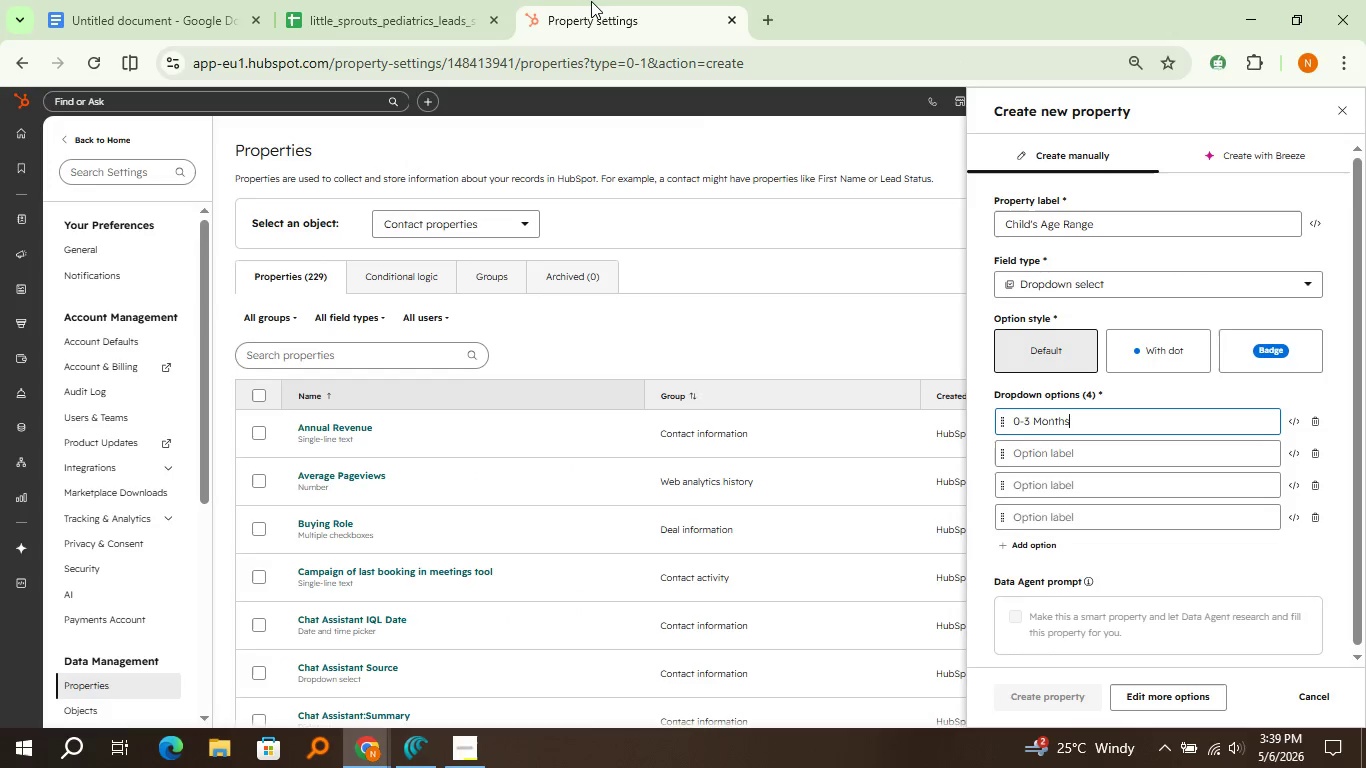 
left_click([591, 1])
 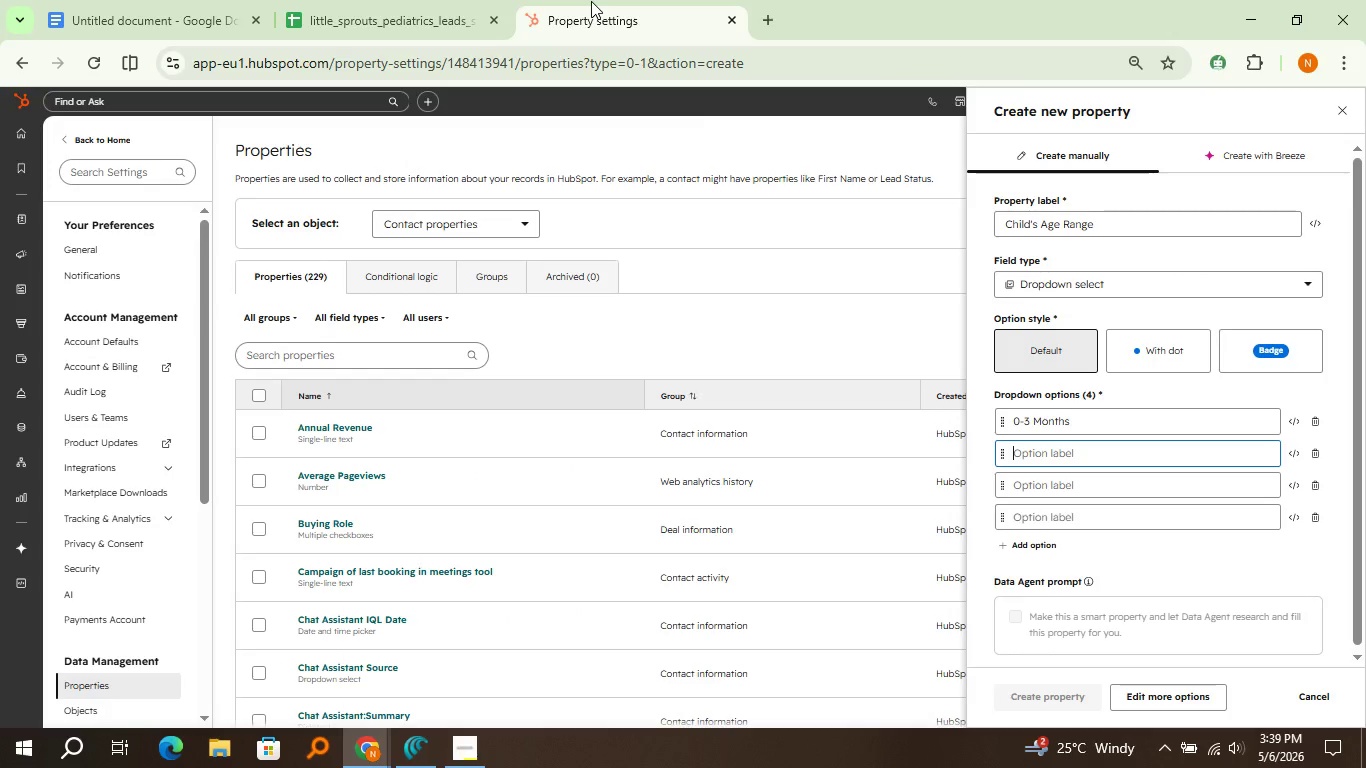 
key(ArrowDown)
 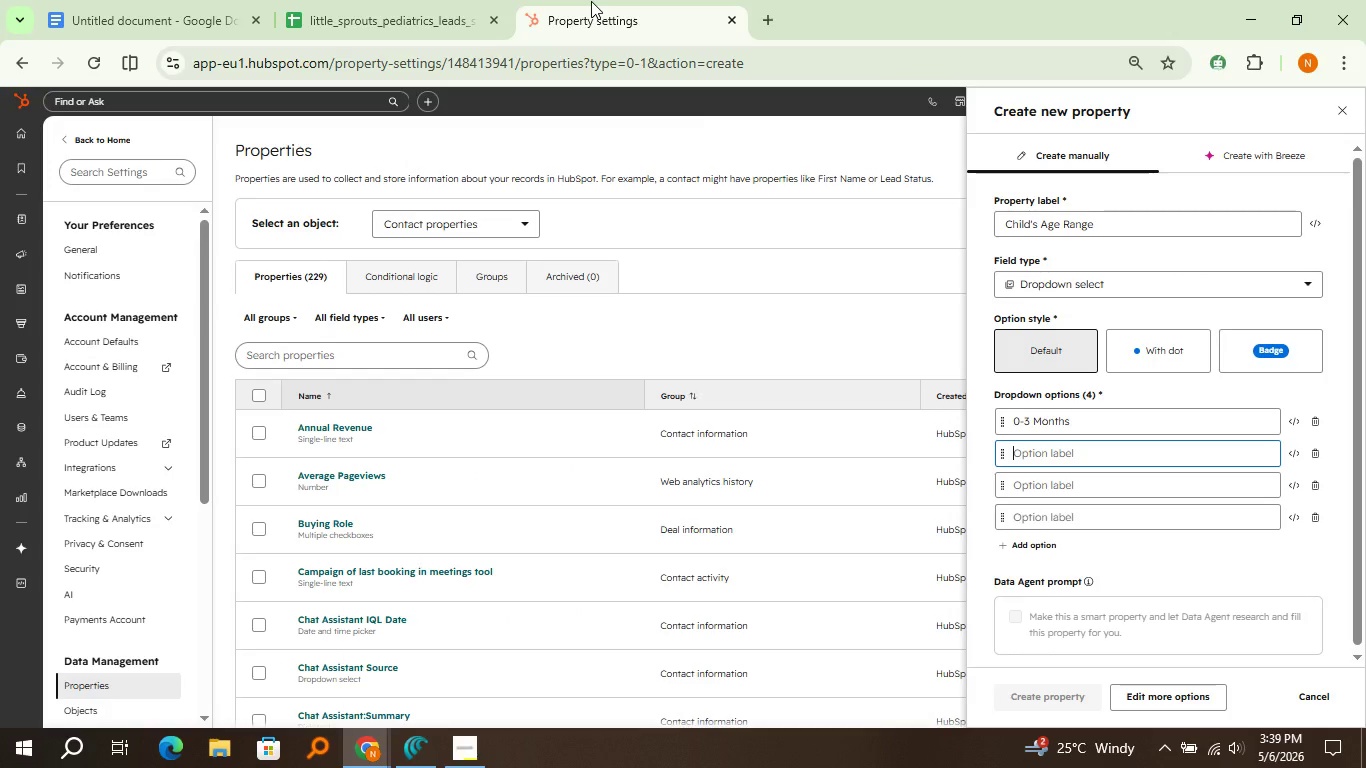 
hold_key(key=ShiftLeft, duration=0.73)
 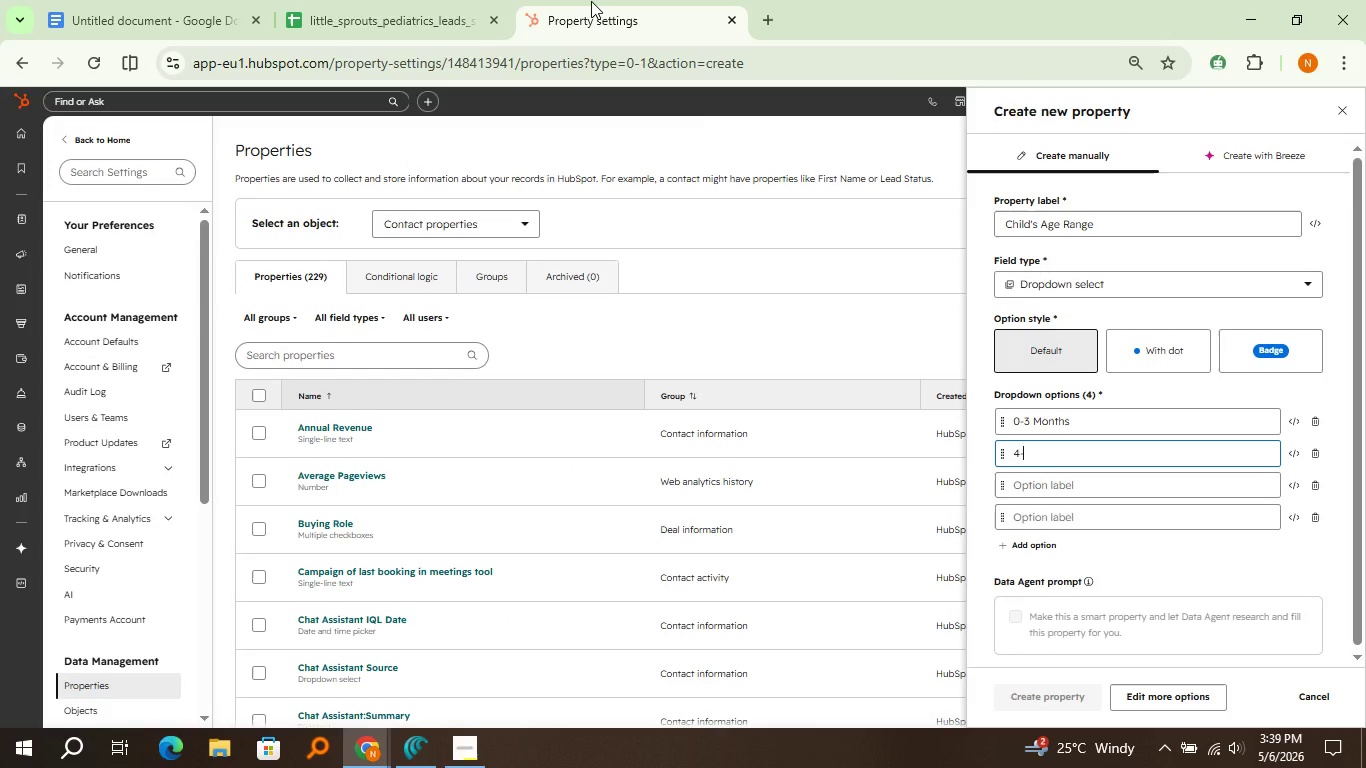 
type(4-6 Months)
 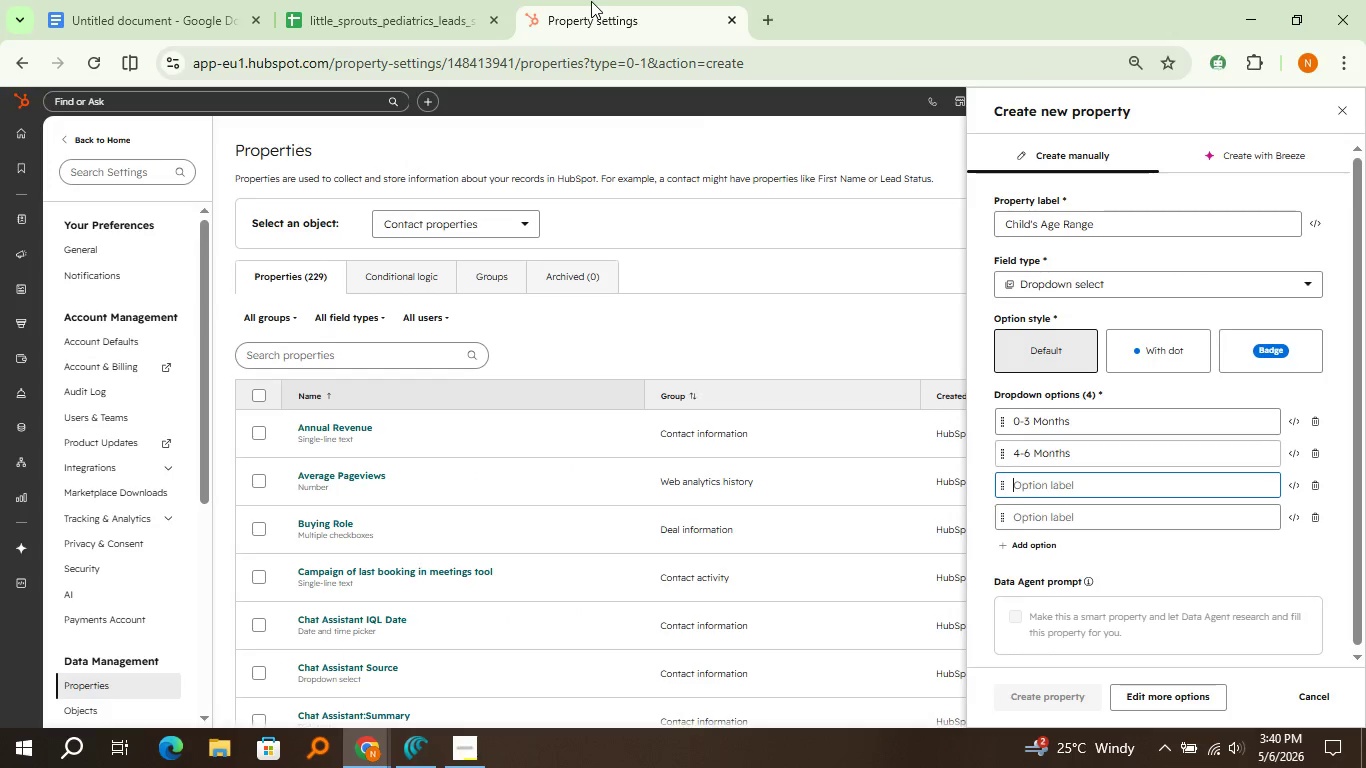 
key(ArrowDown)
 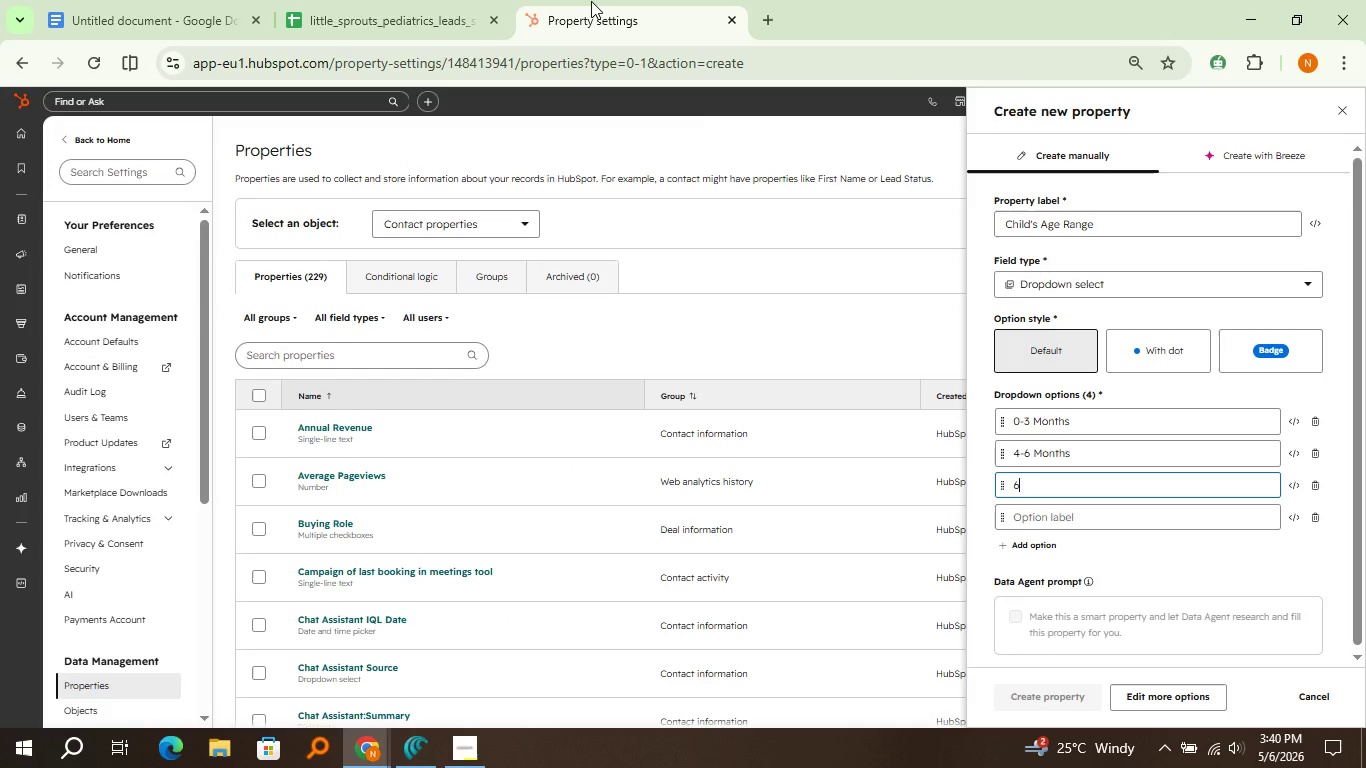 
key(6)
 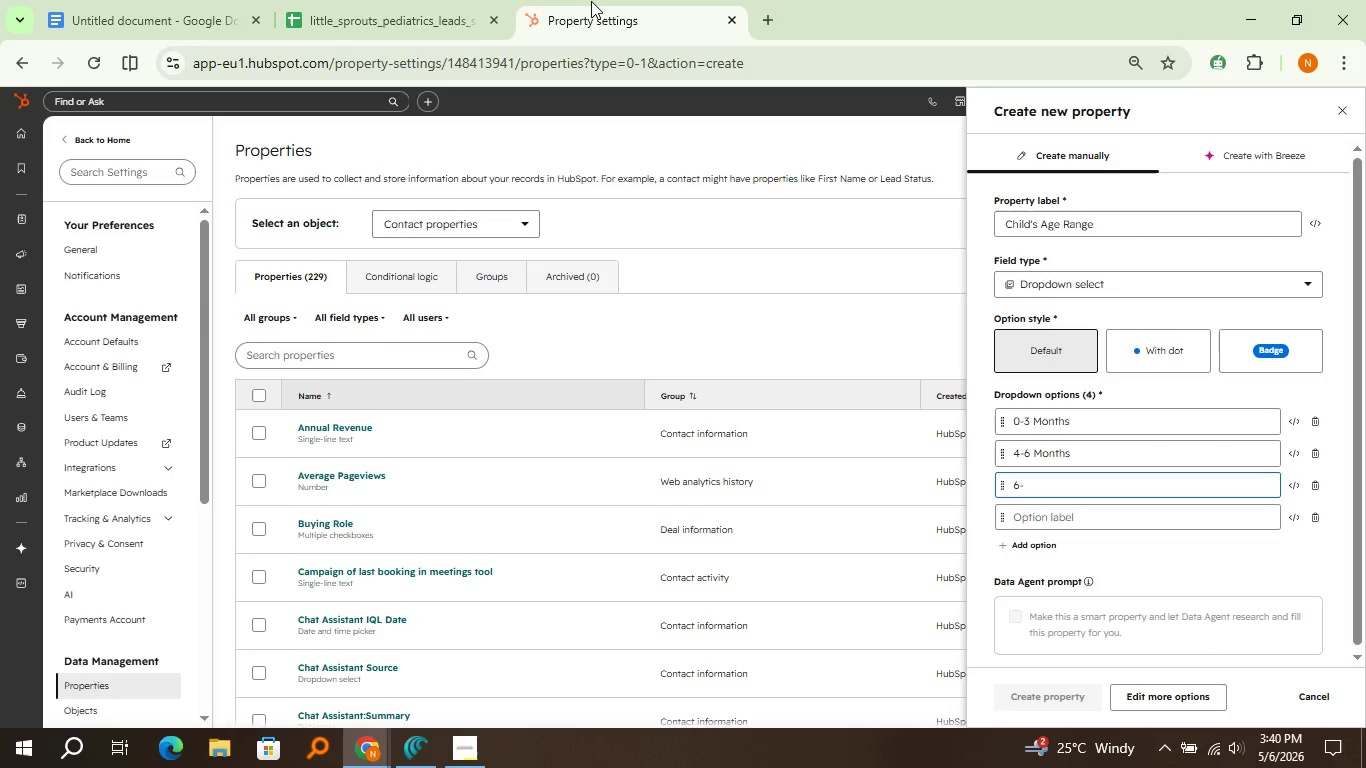 
key(Minus)
 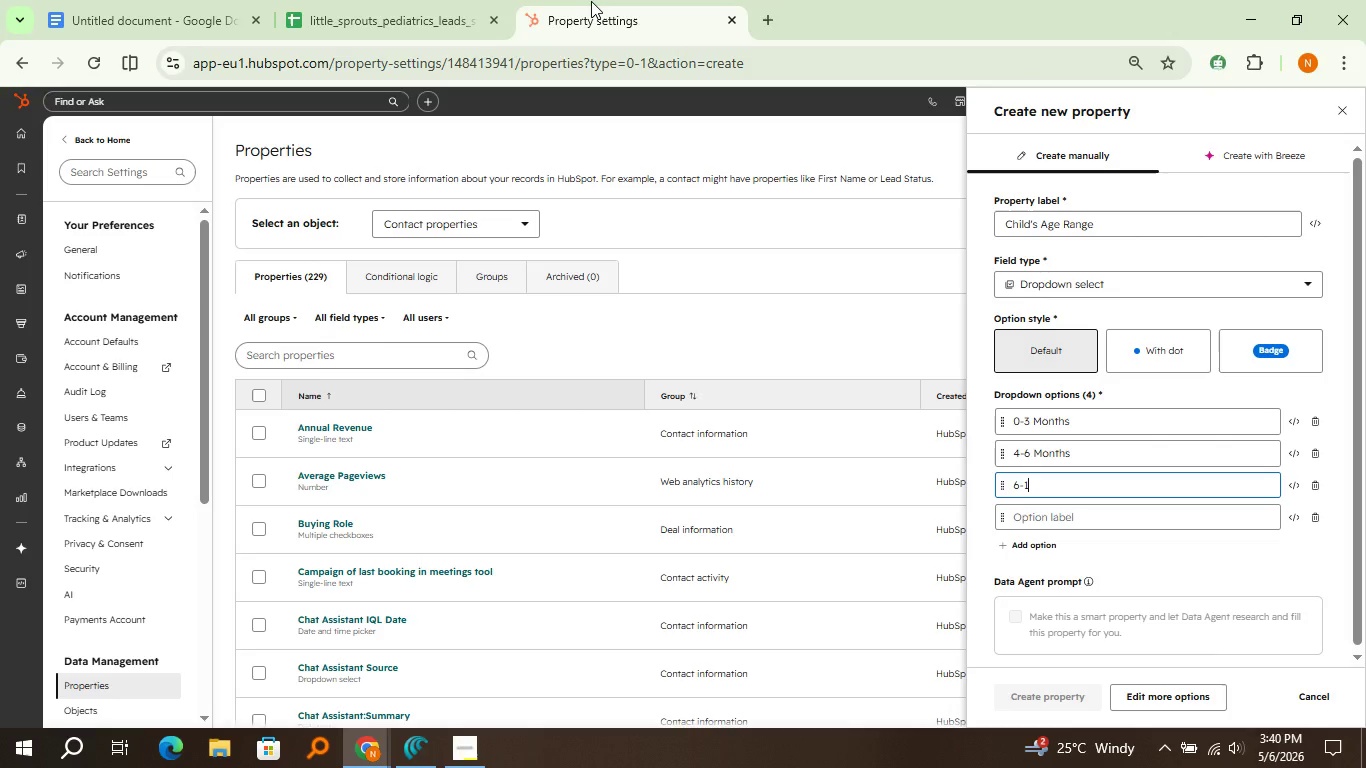 
key(1)
 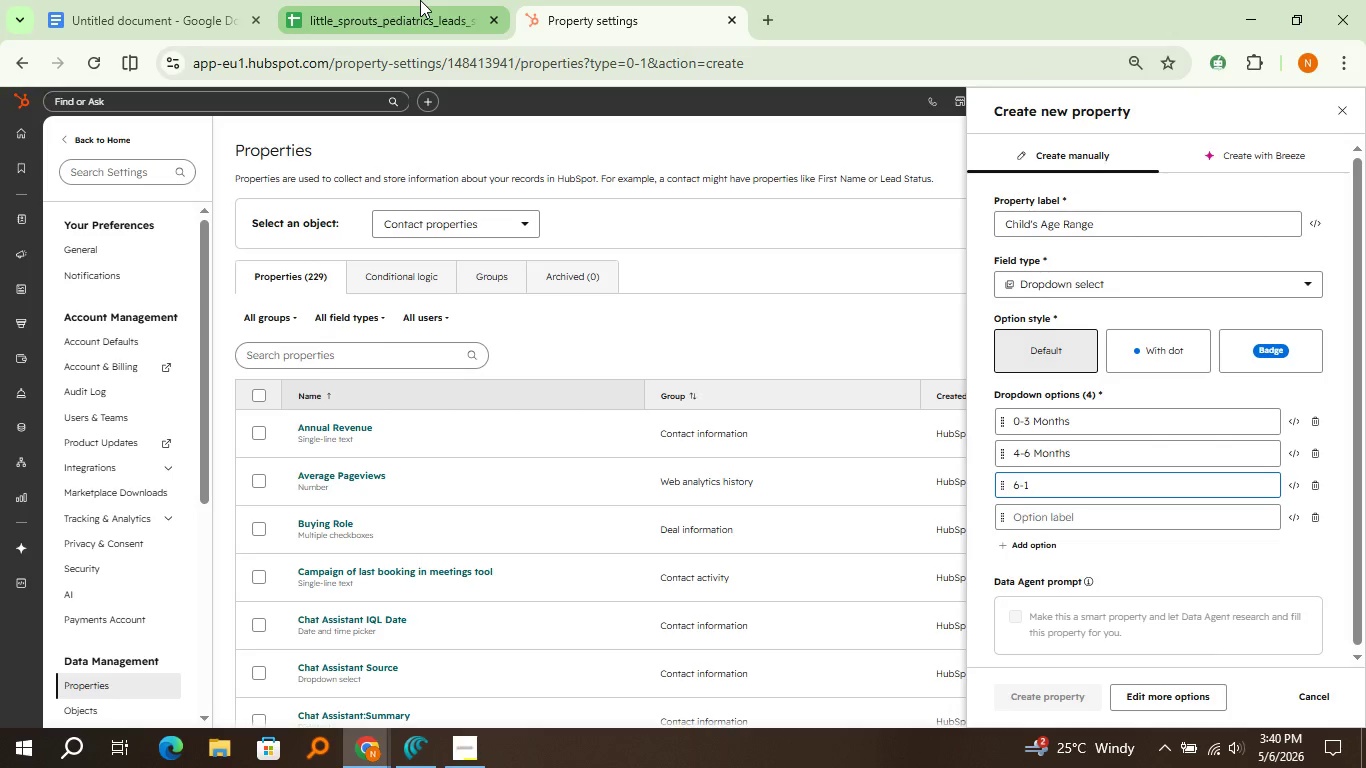 
left_click([420, 0])
 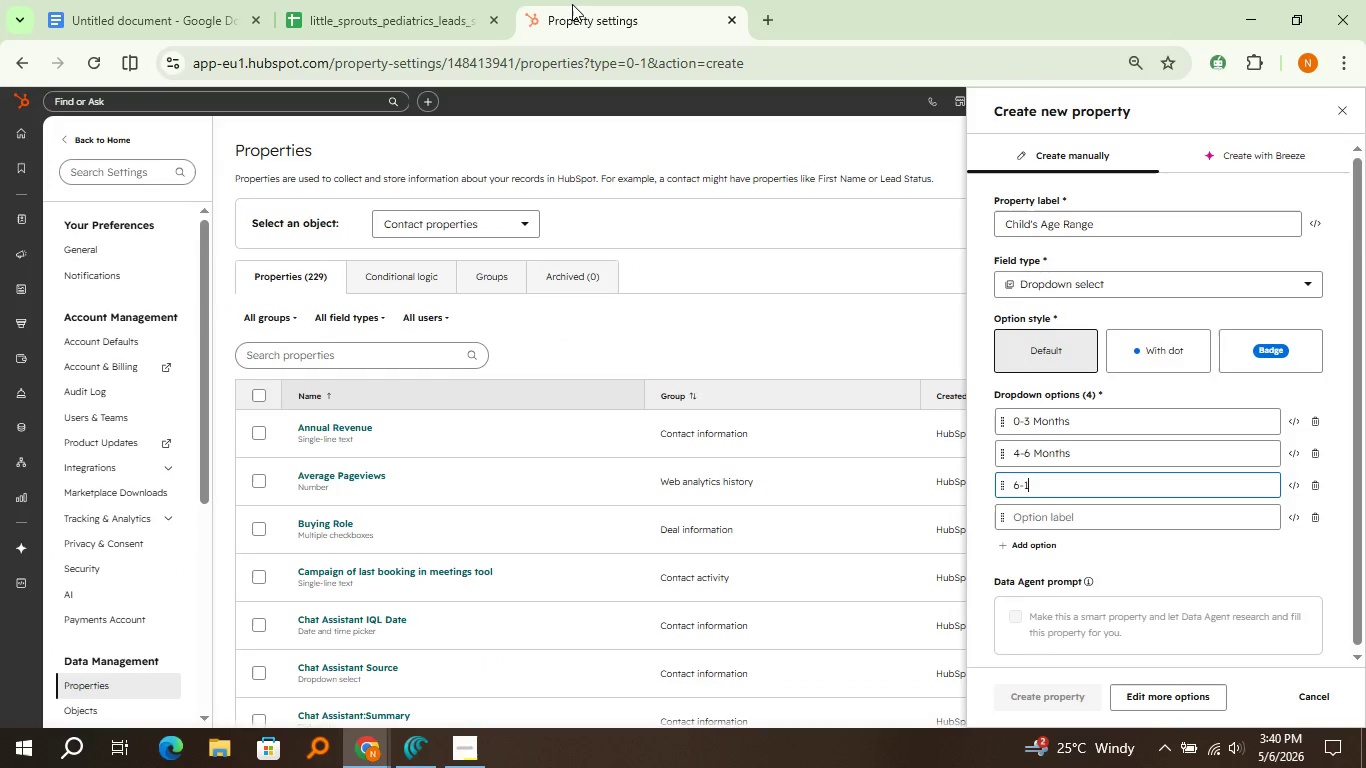 
left_click([572, 4])
 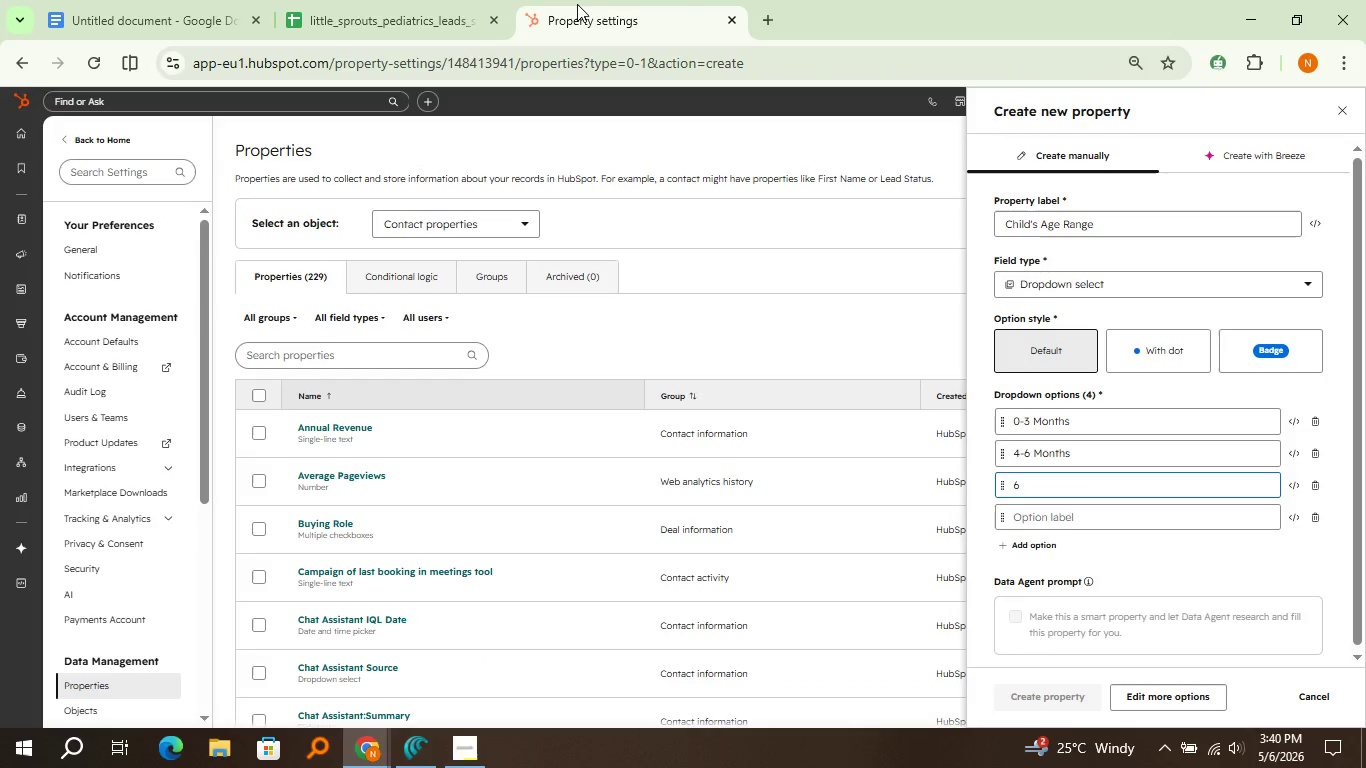 
key(Backspace)
key(Backspace)
key(Backspace)
type(7-12 Months)
 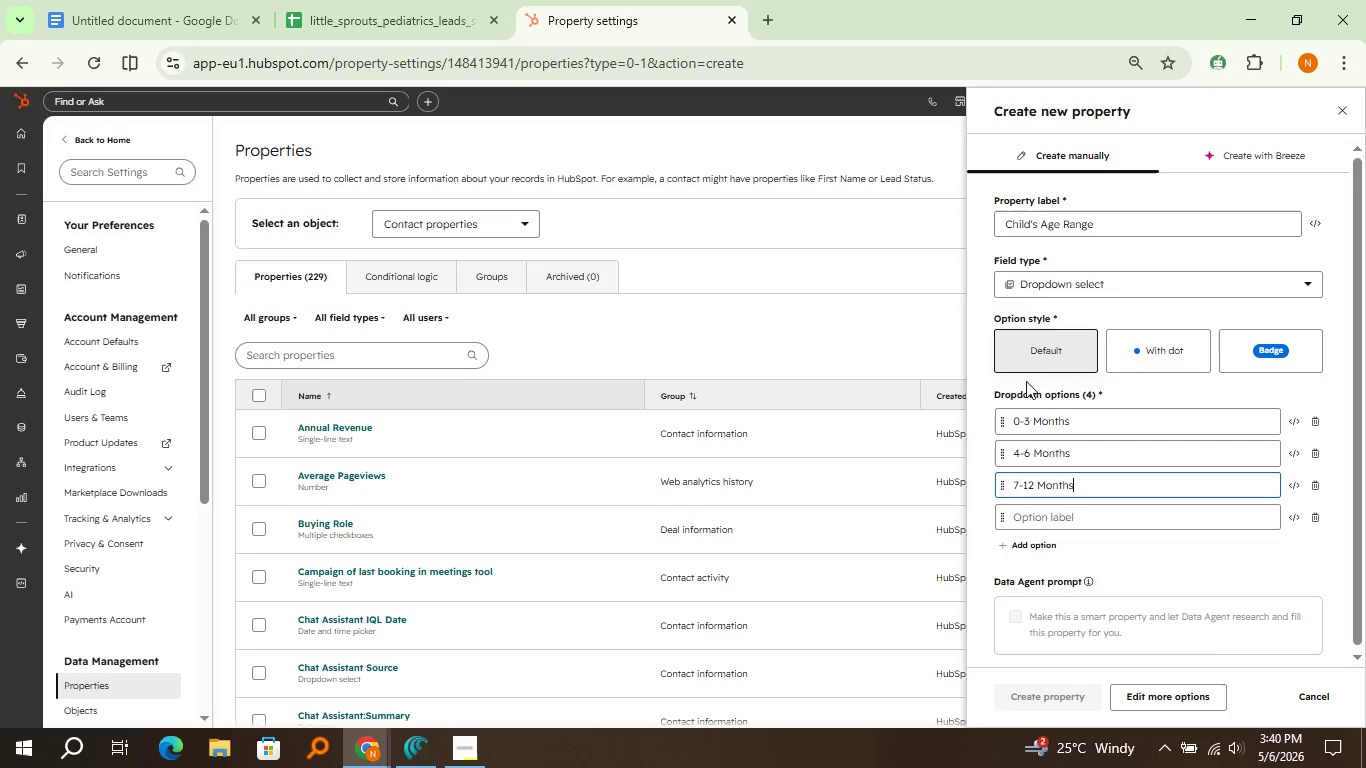 
left_click([1064, 515])
 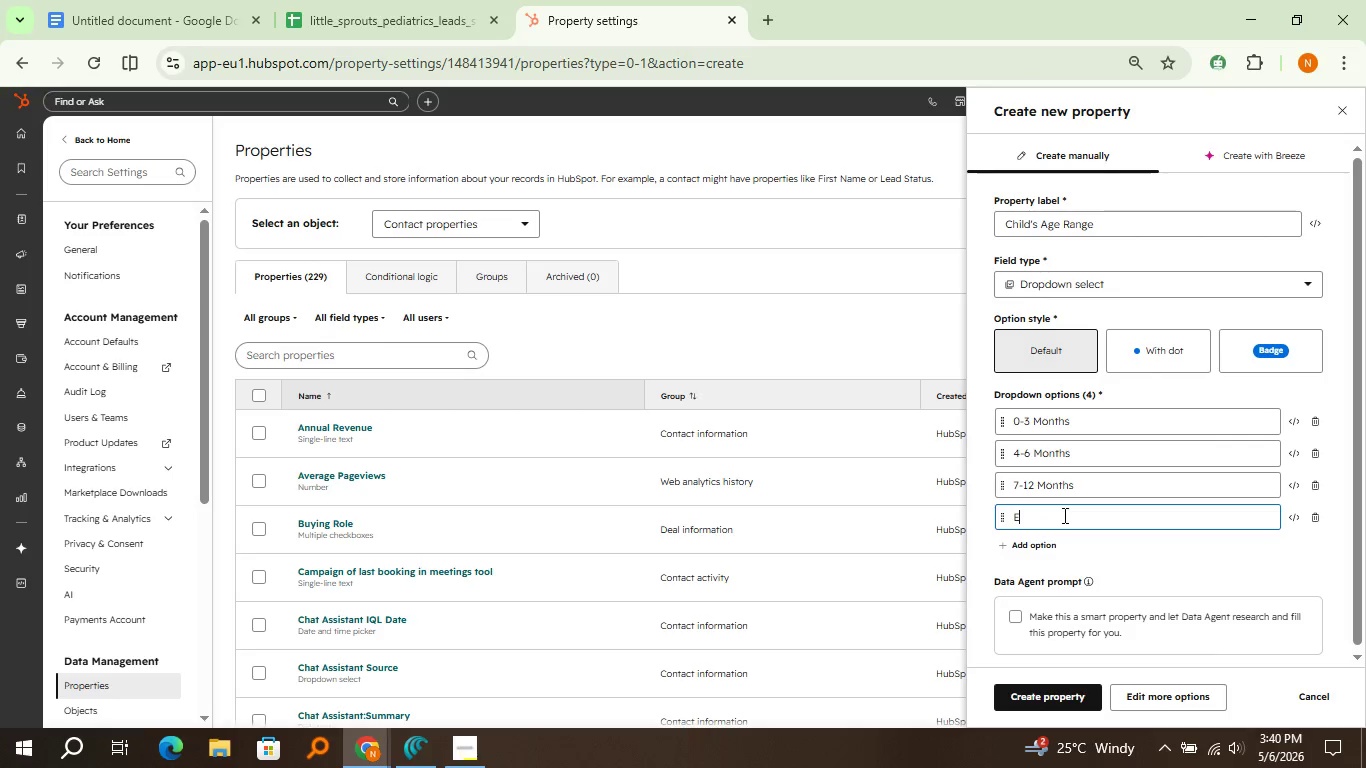 
type(Expecting)
 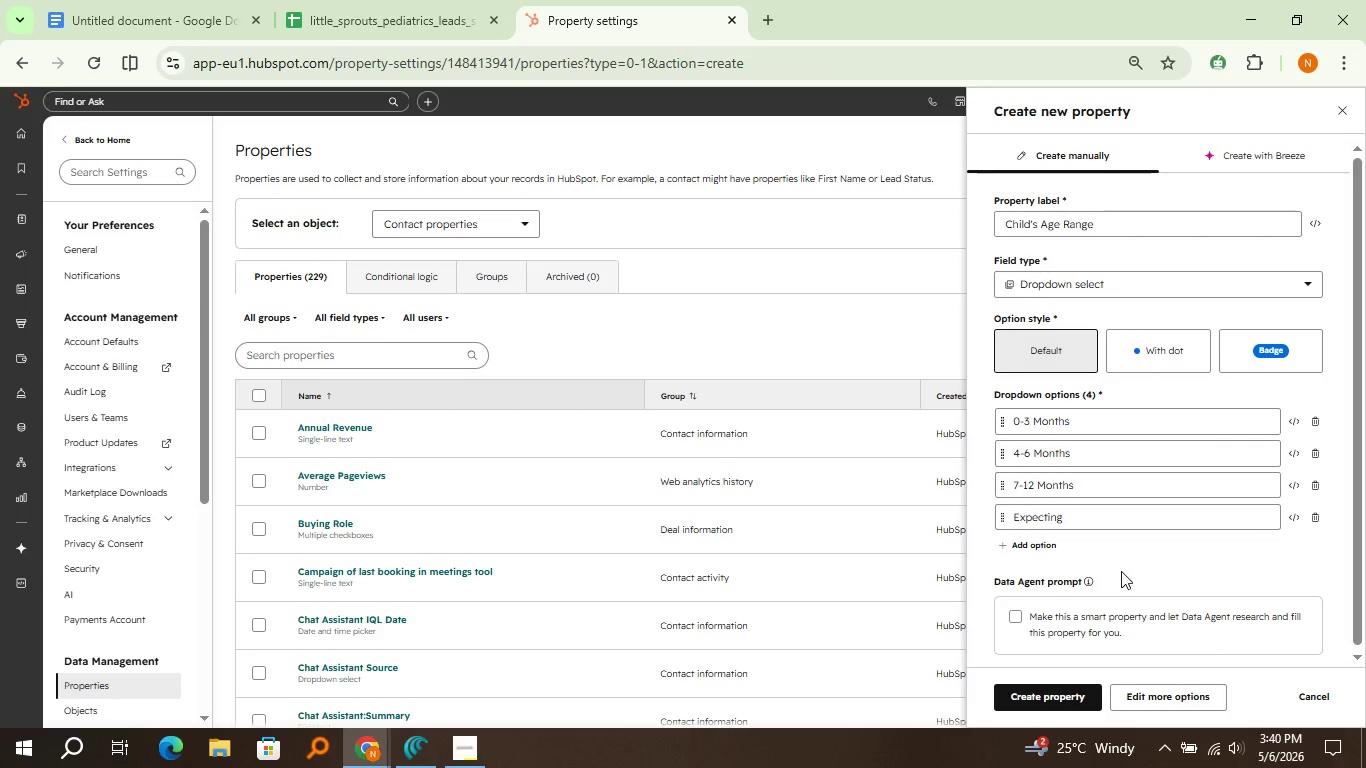 
left_click([1119, 571])
 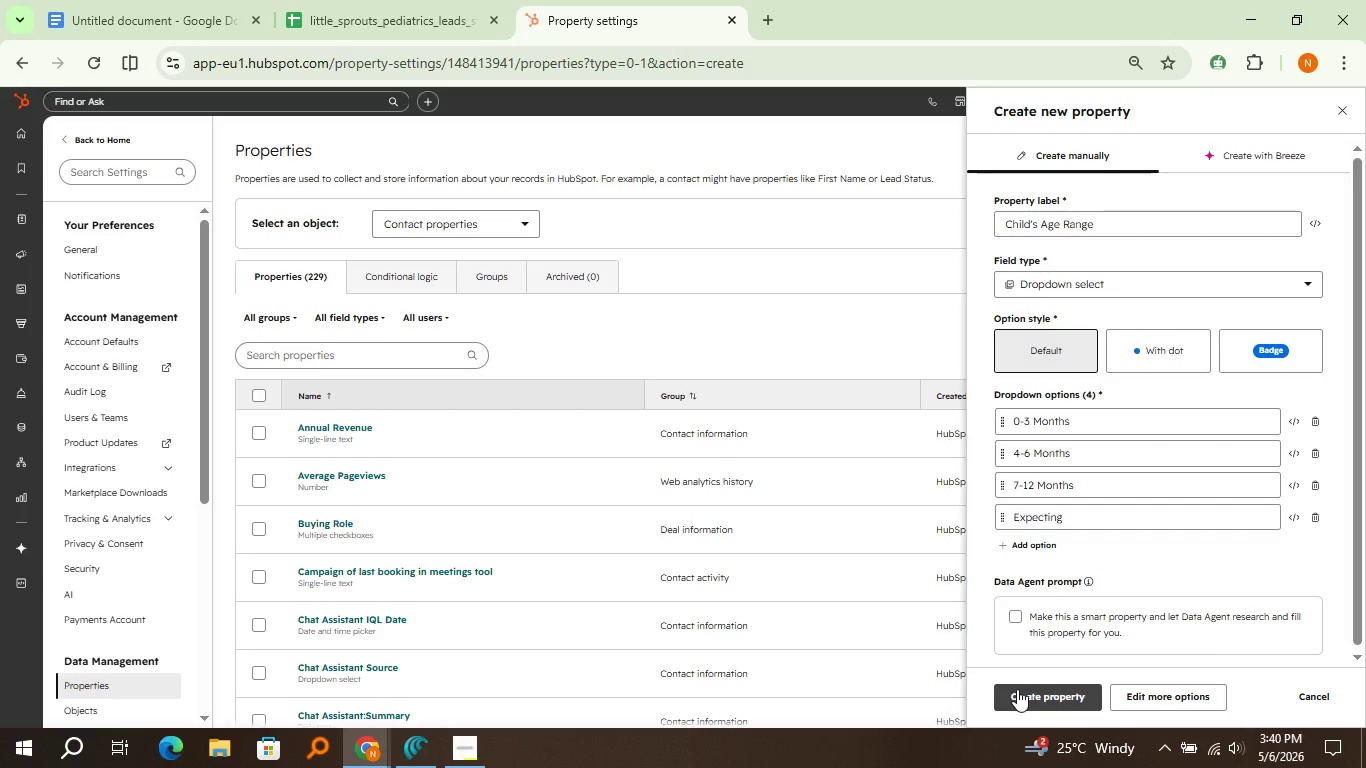 
left_click([1016, 689])
 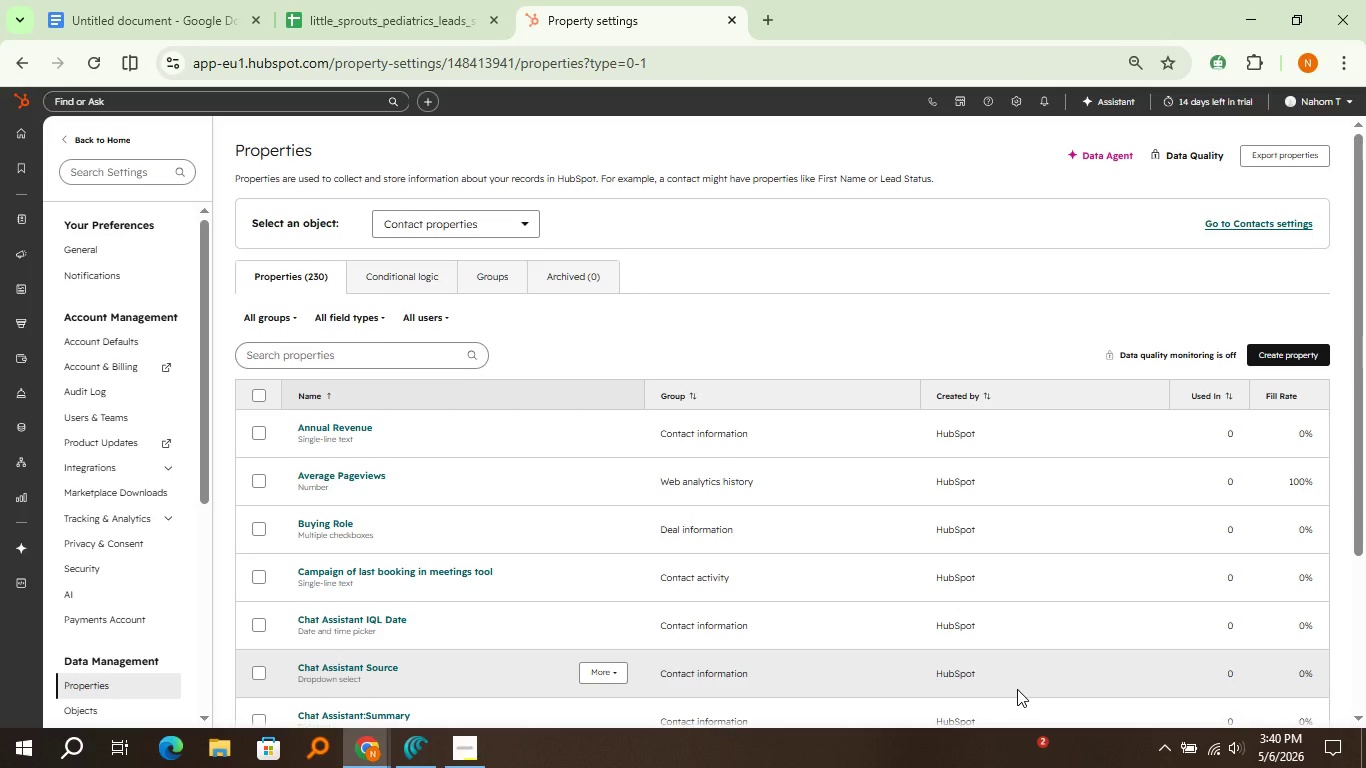 
wait(21.42)
 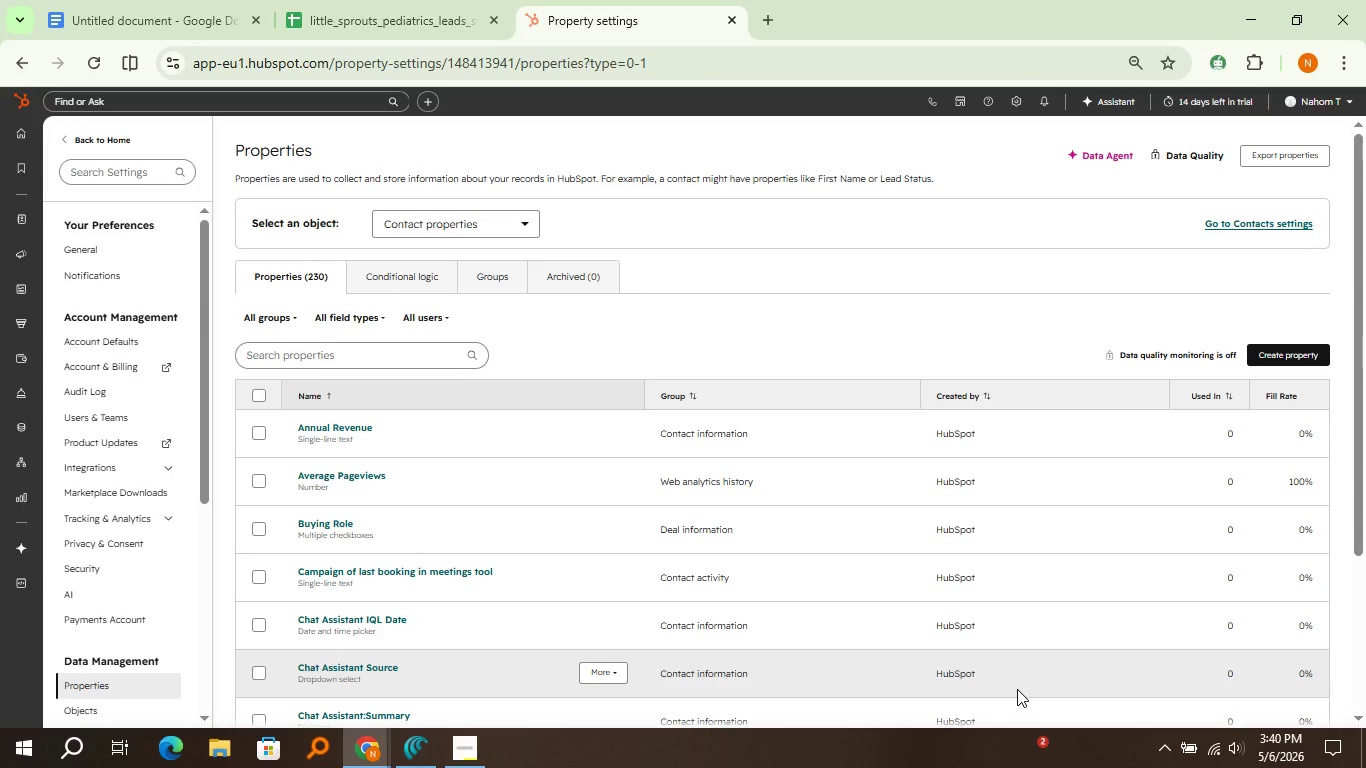 
left_click([425, 0])
 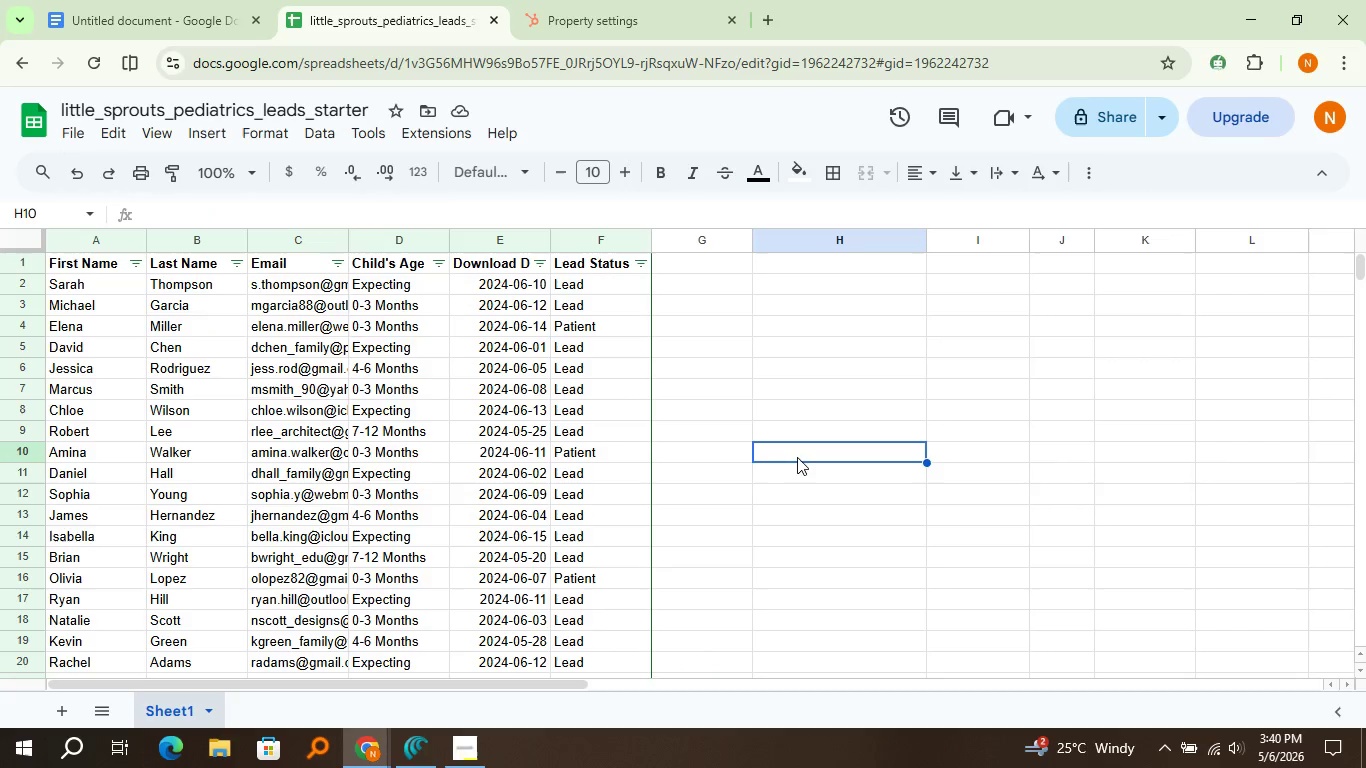 
left_click([798, 459])
 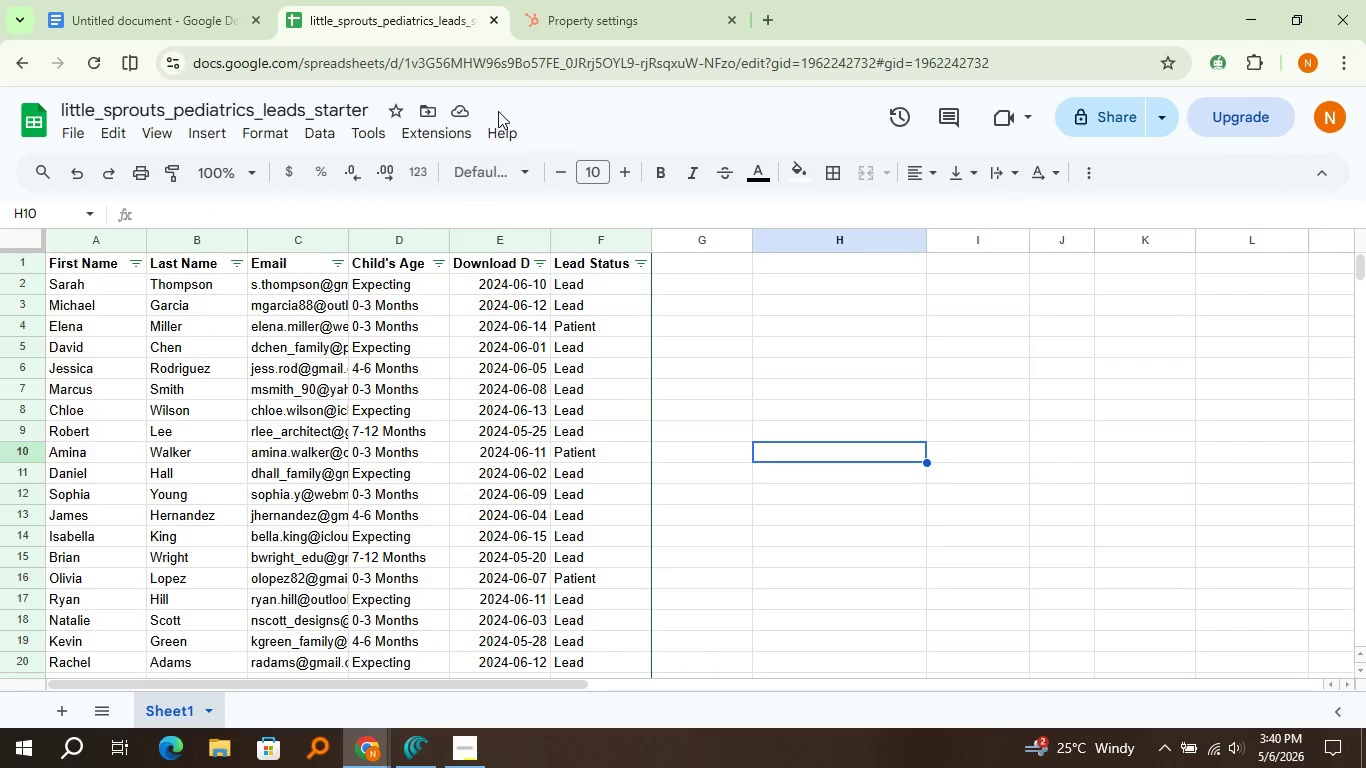 
left_click([591, 1])
 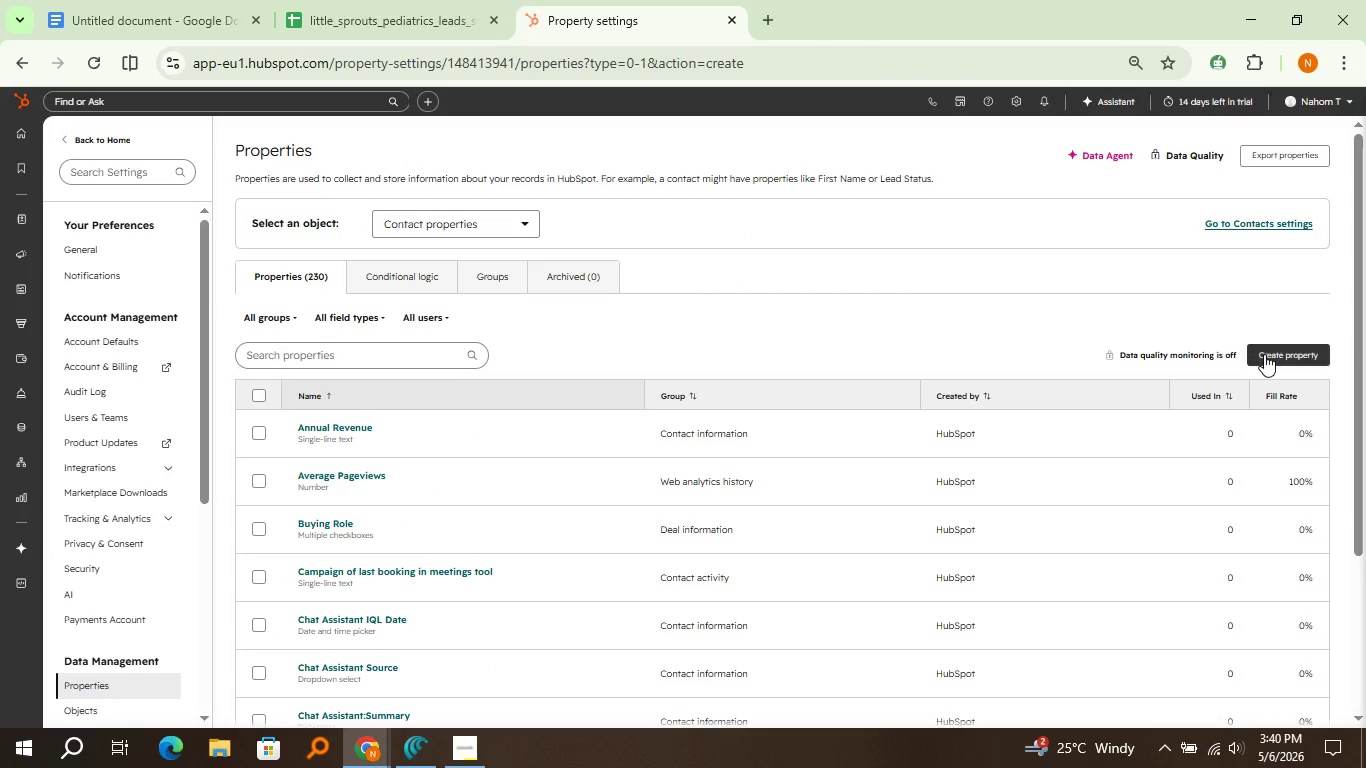 
left_click([1264, 354])
 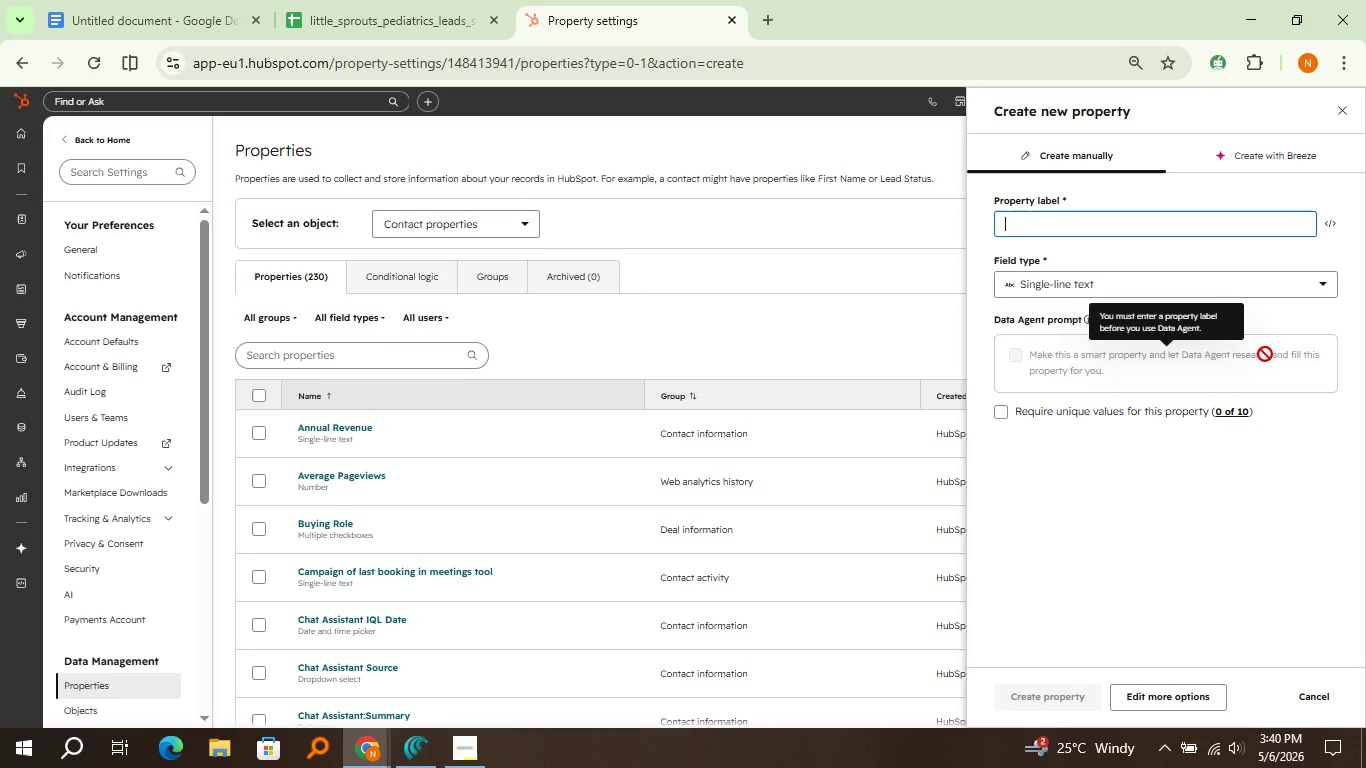 
type(Download Date)
 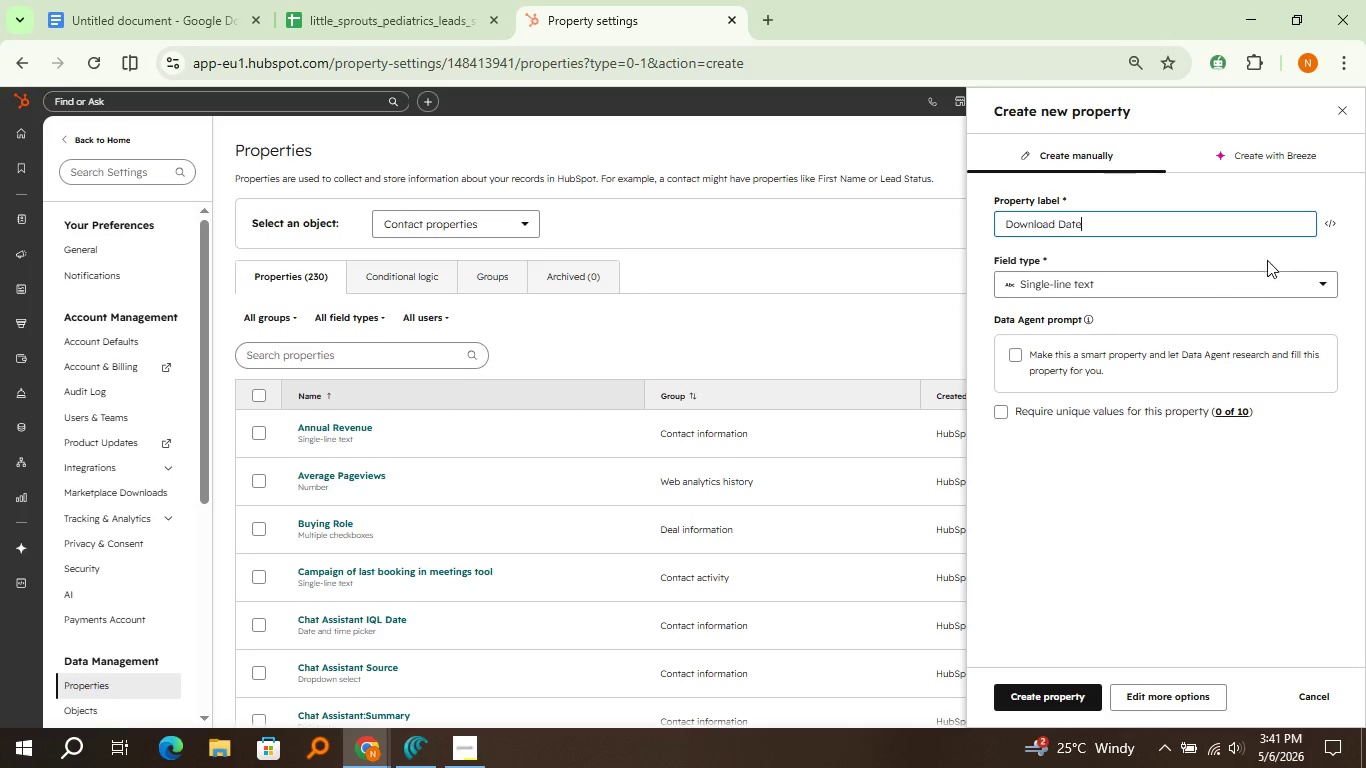 
left_click([1259, 293])
 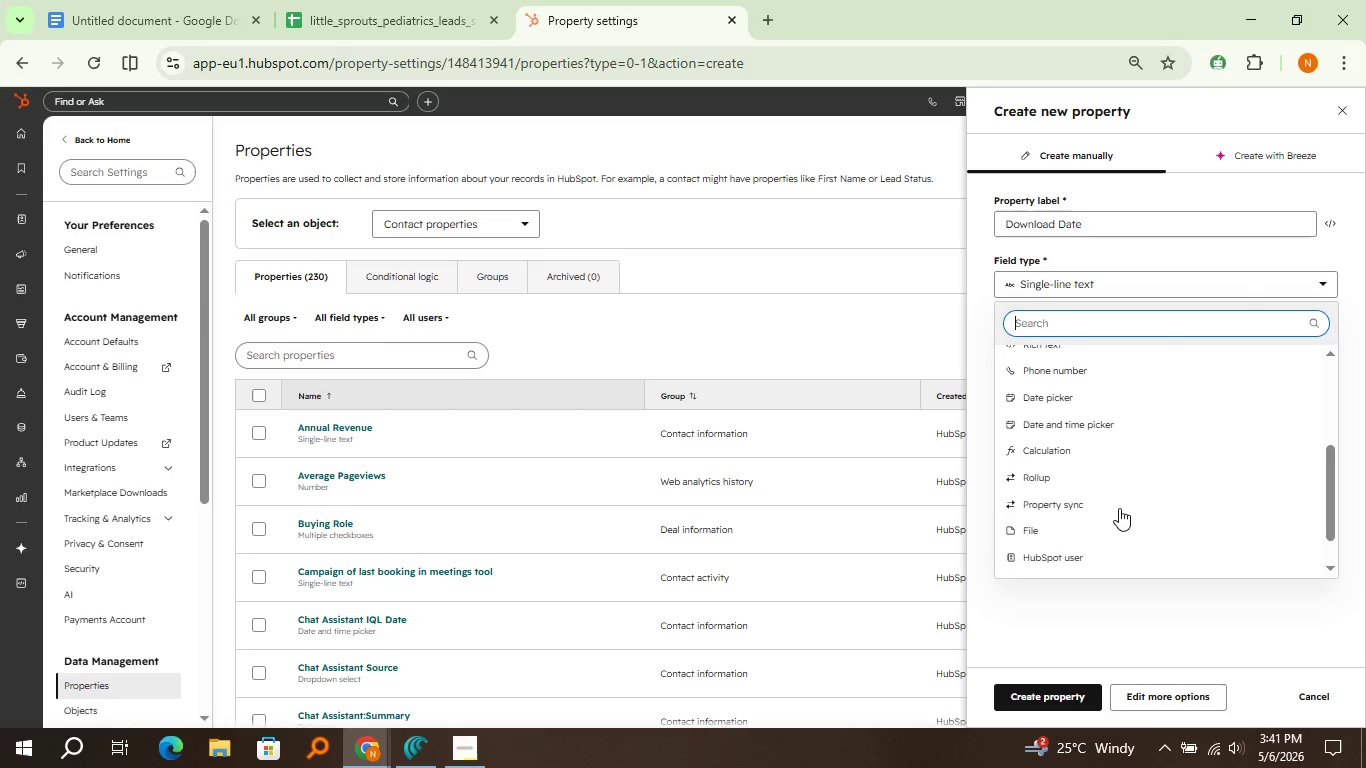 
scroll: coordinate [1119, 508], scroll_direction: down, amount: 1.0
 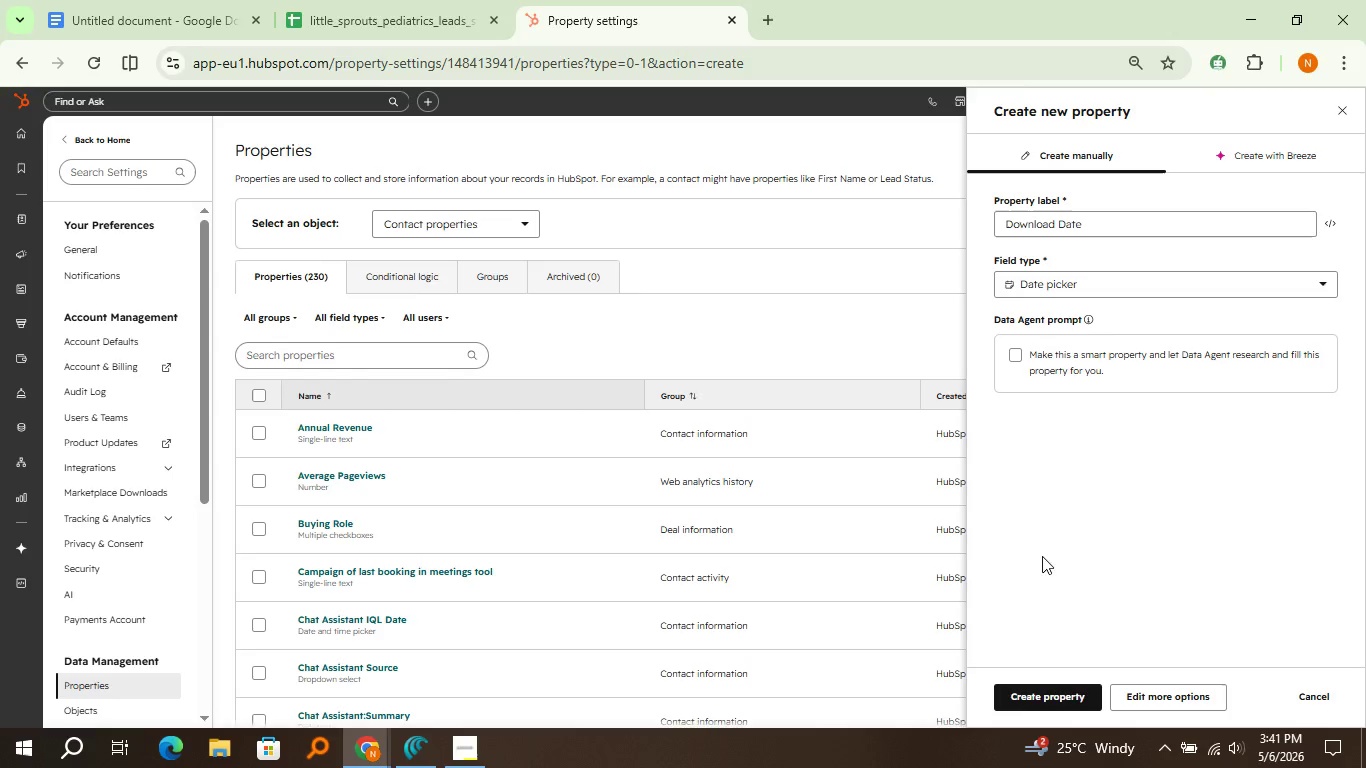 
left_click([1077, 398])
 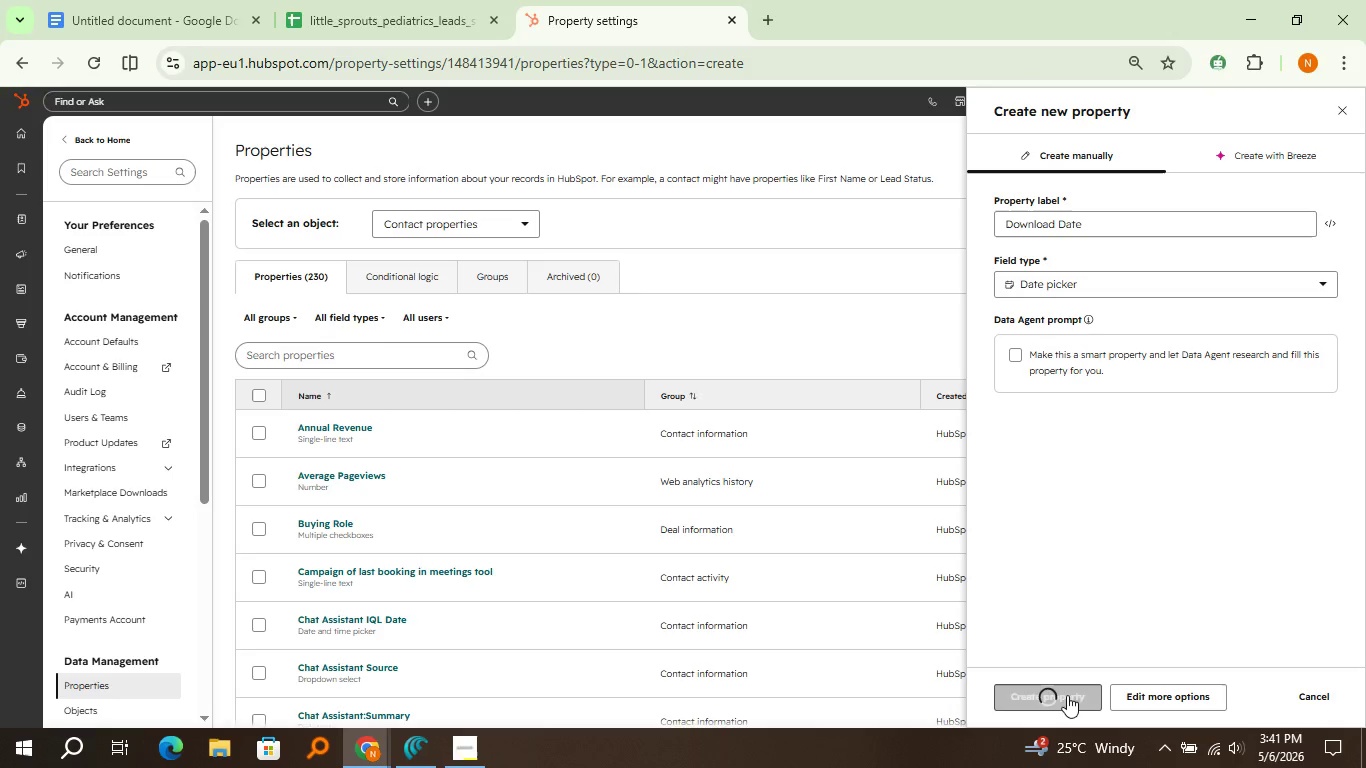 
left_click([1067, 695])
 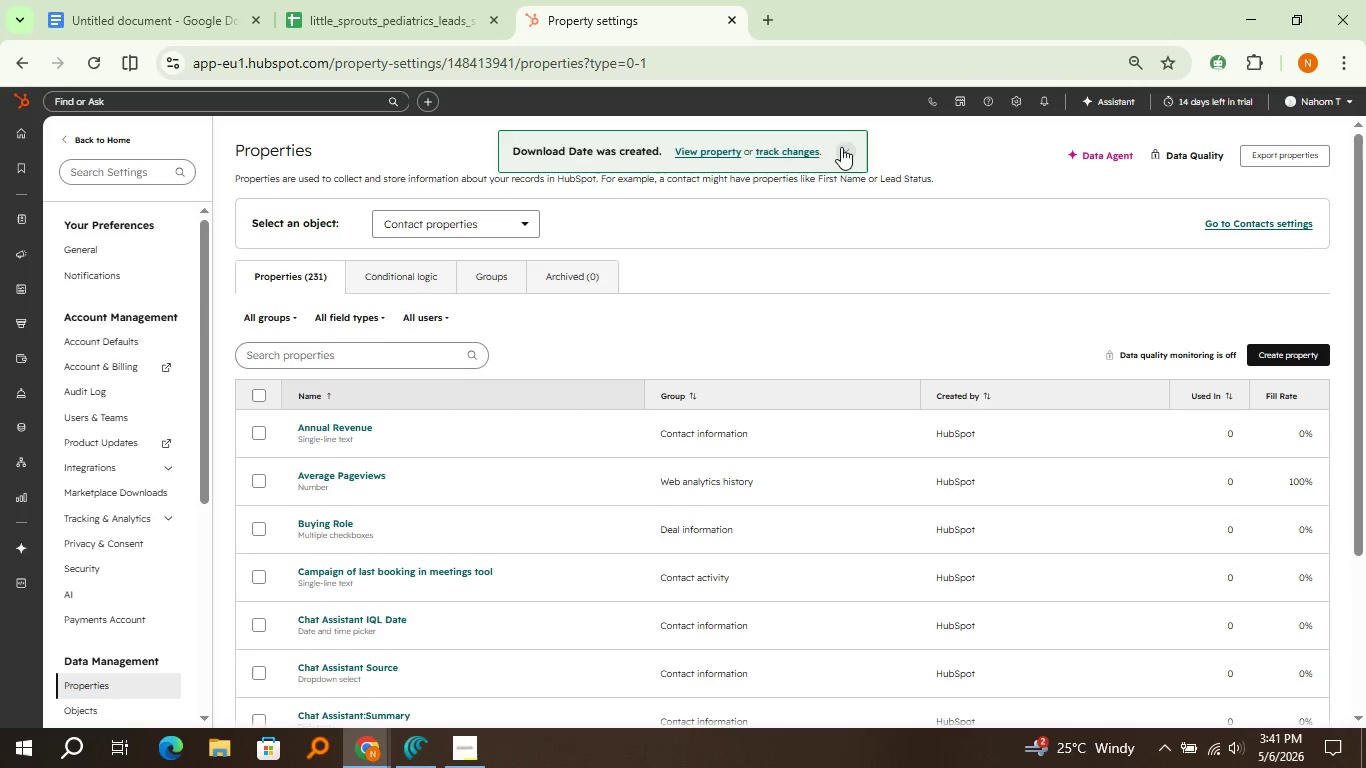 
left_click([841, 147])
 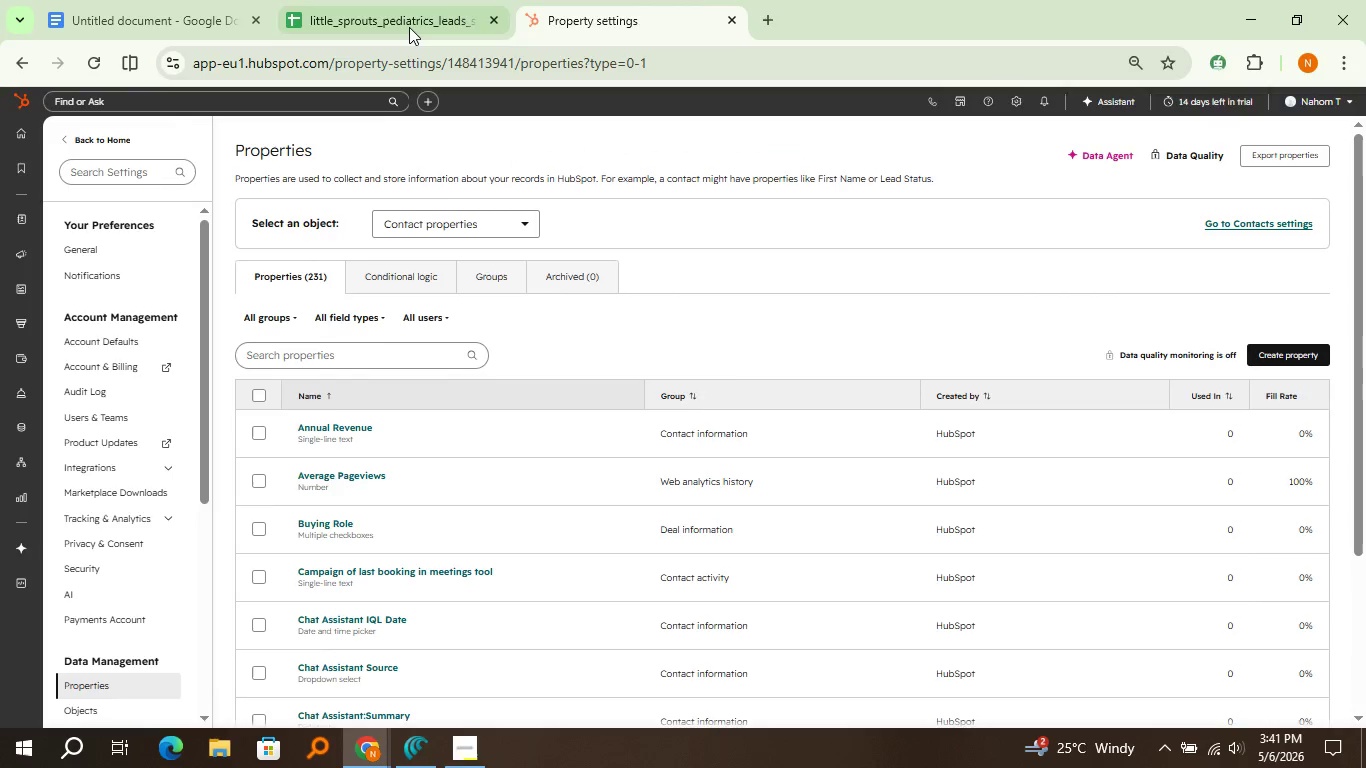 
left_click([409, 27])
 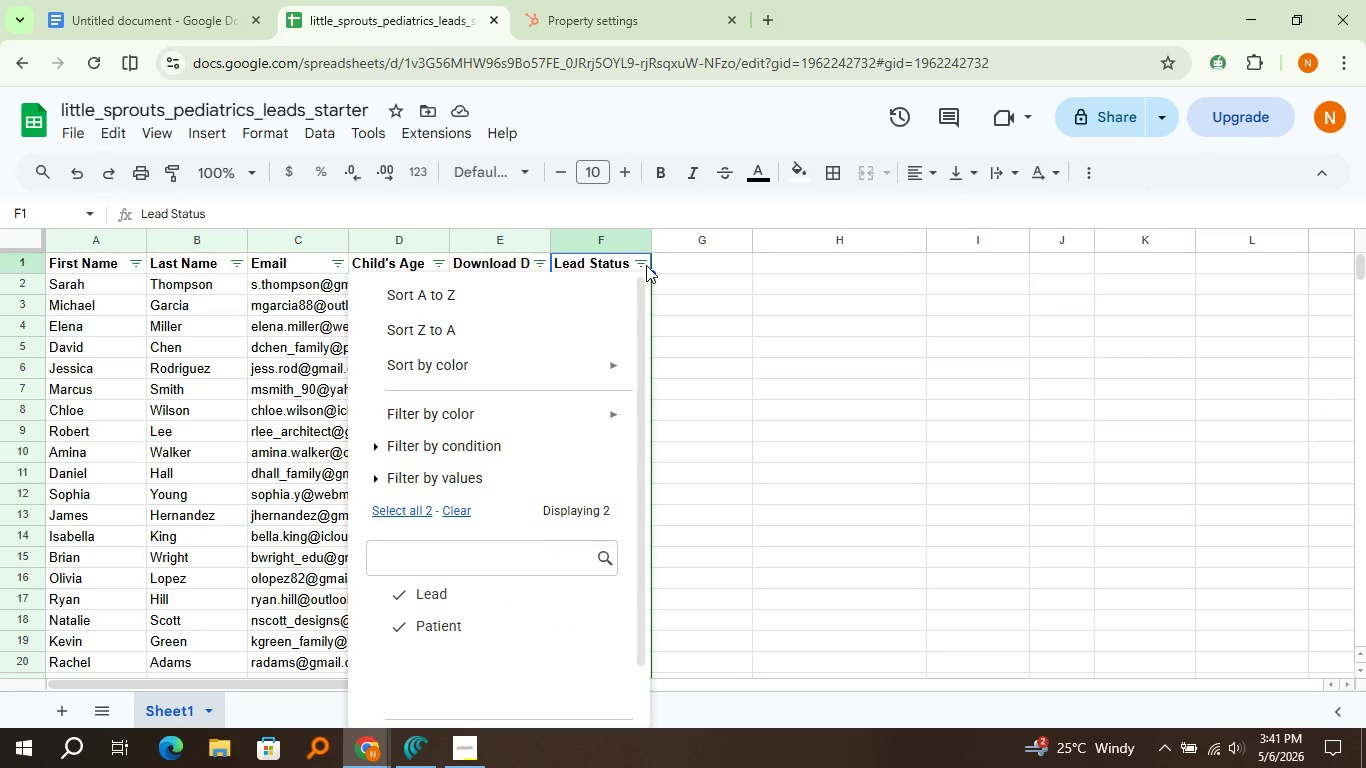 
left_click([646, 265])
 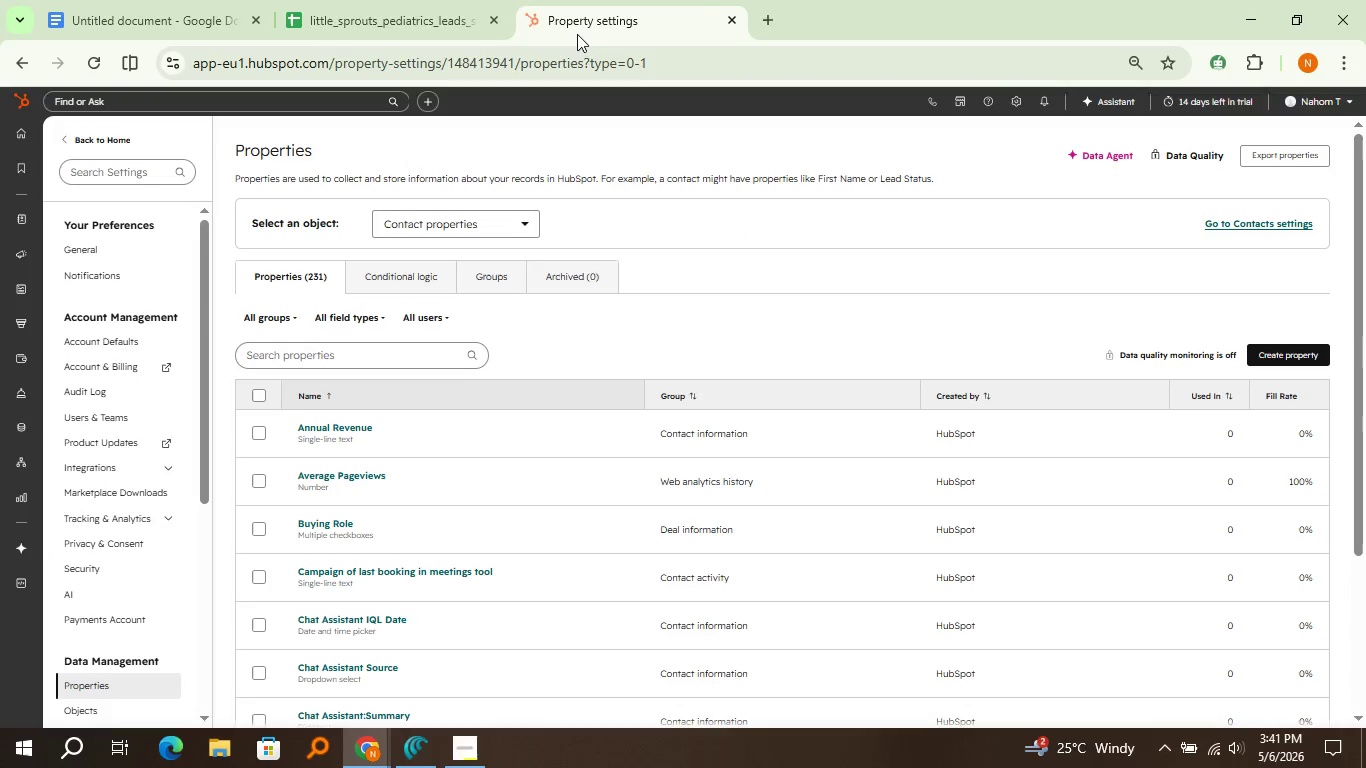 
left_click([577, 34])
 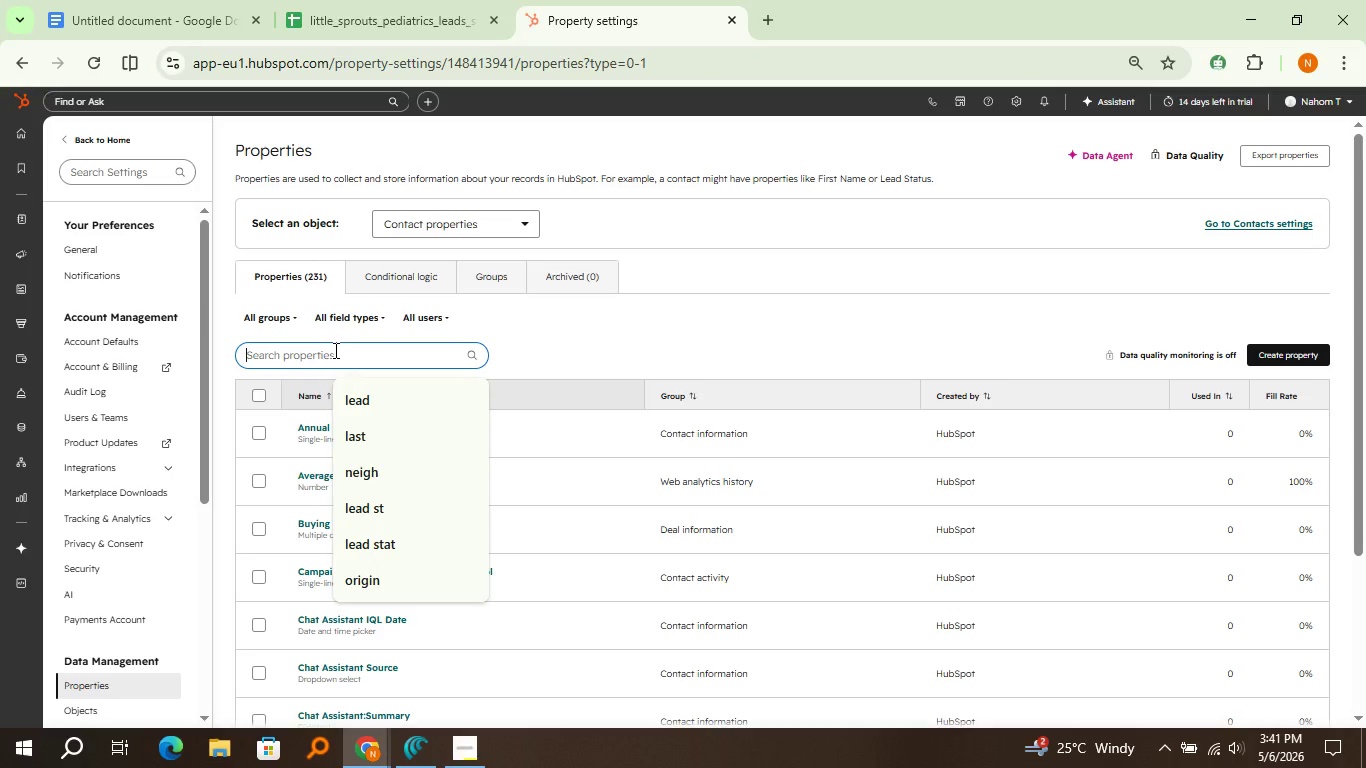 
left_click([333, 350])
 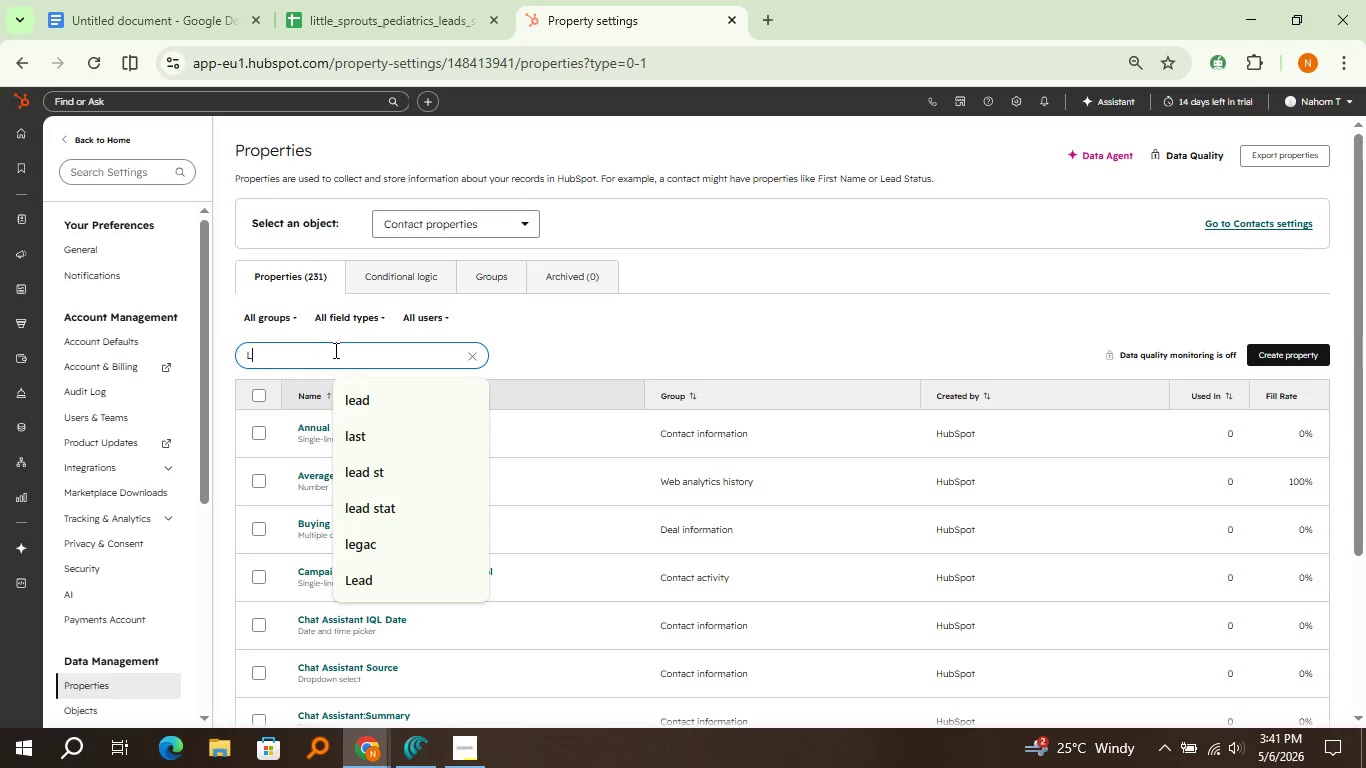 
key(Shift+L)
 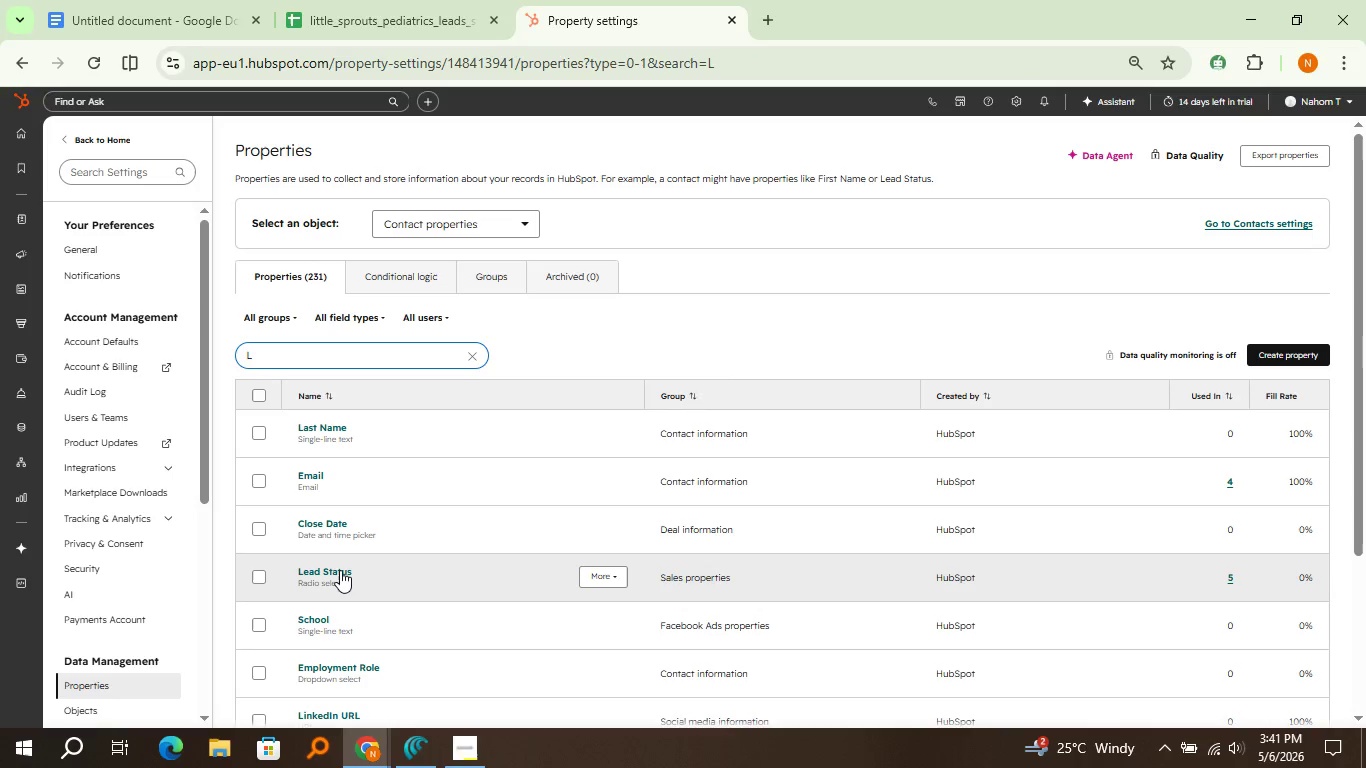 
left_click([340, 570])
 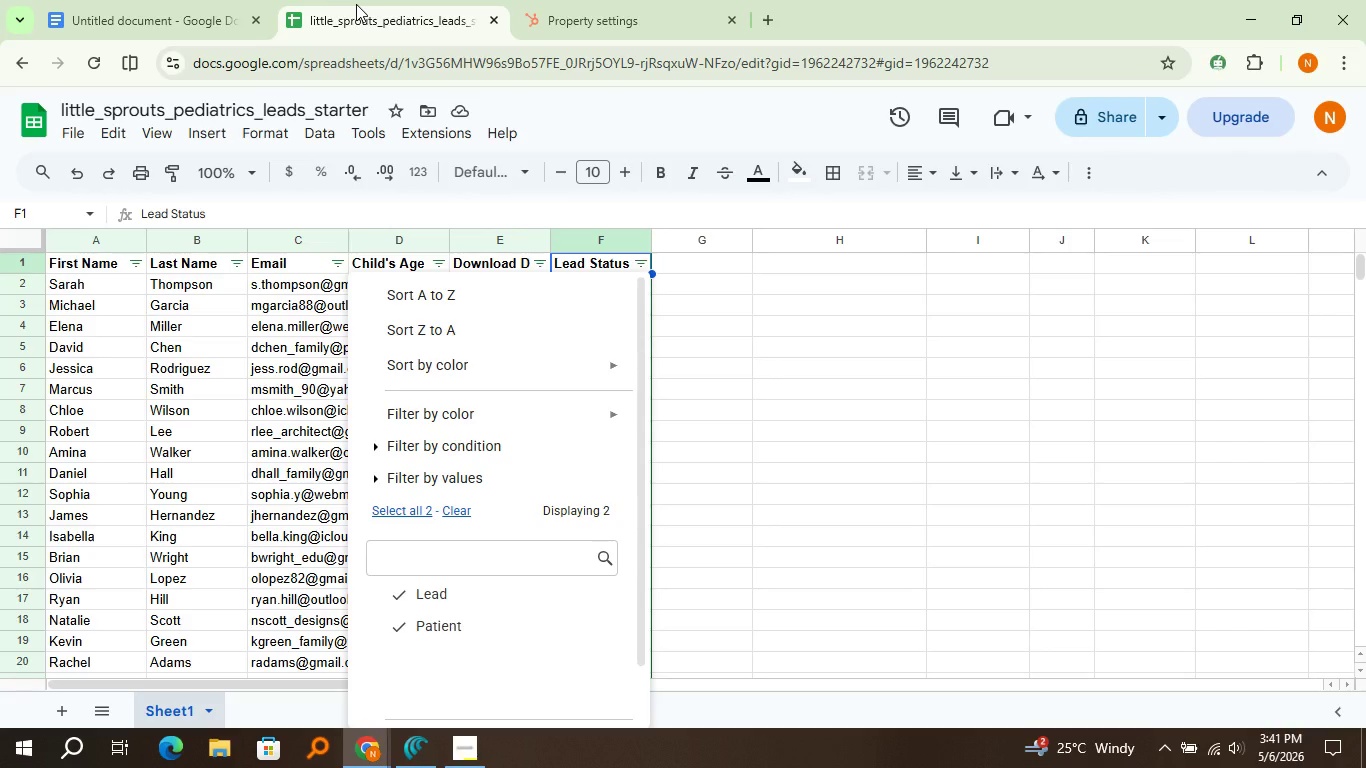 
left_click([356, 4])
 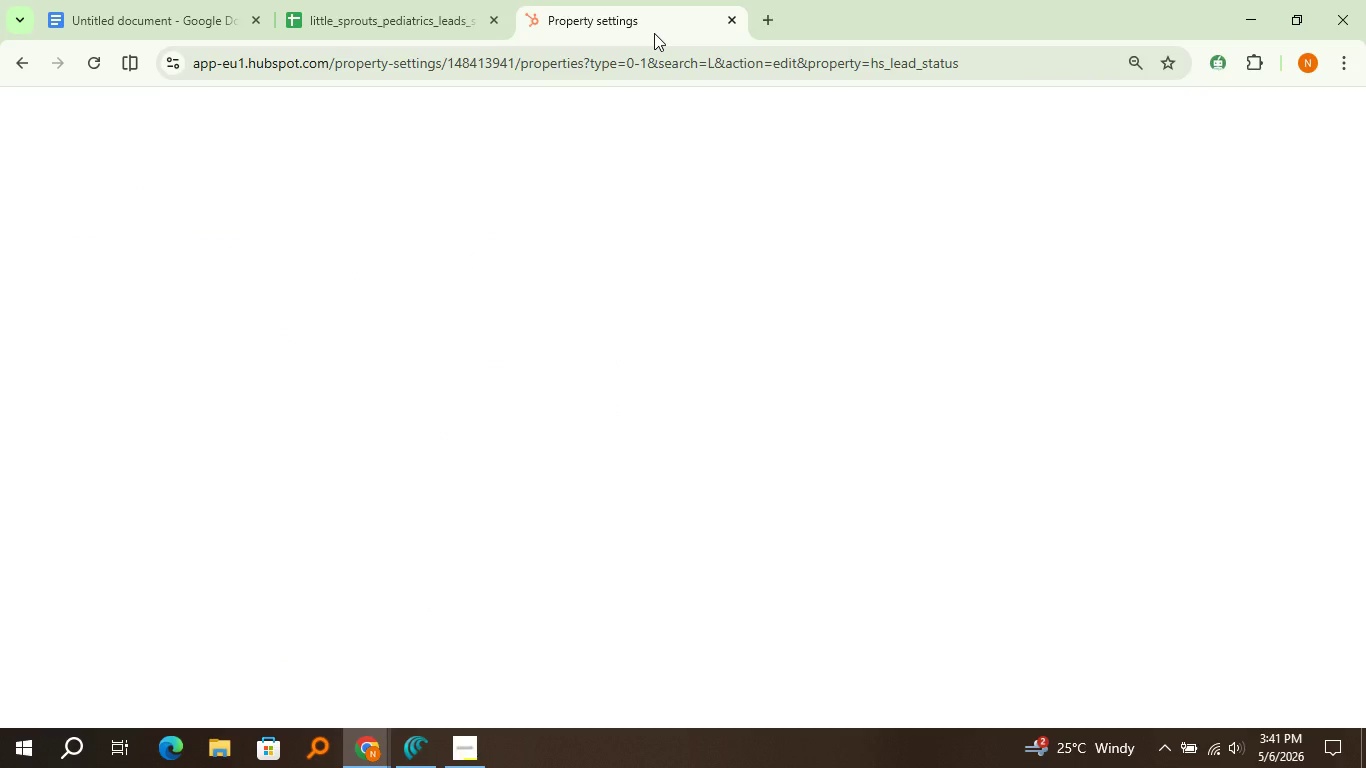 
left_click([638, 0])
 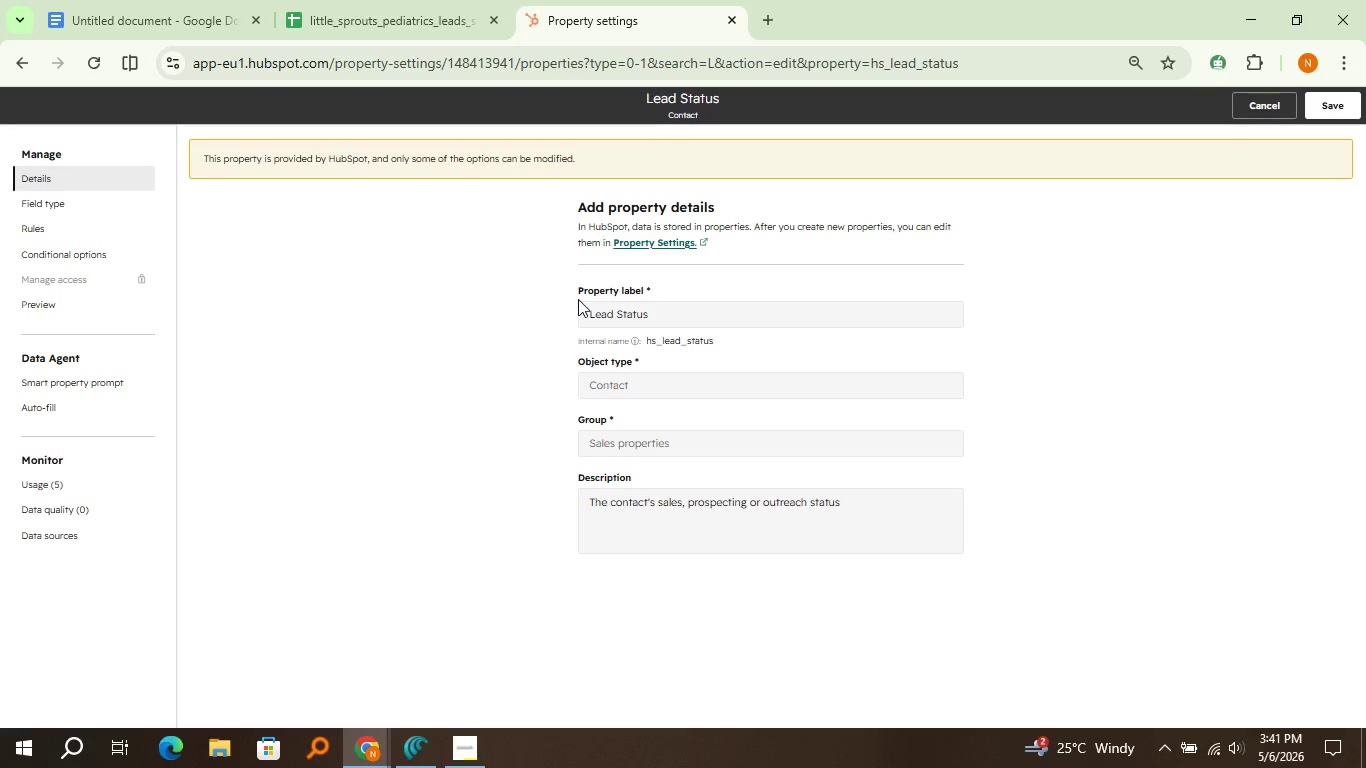 
wait(7.92)
 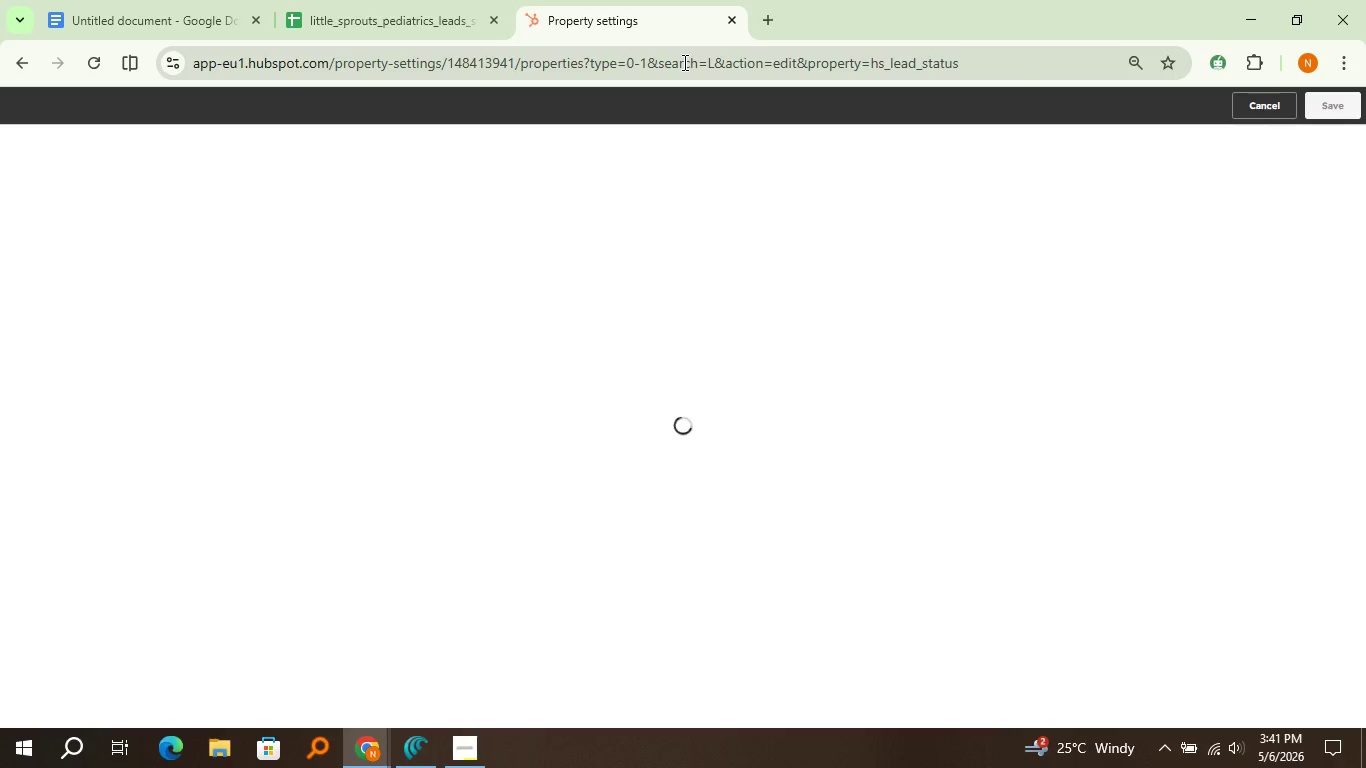 
left_click([50, 195])
 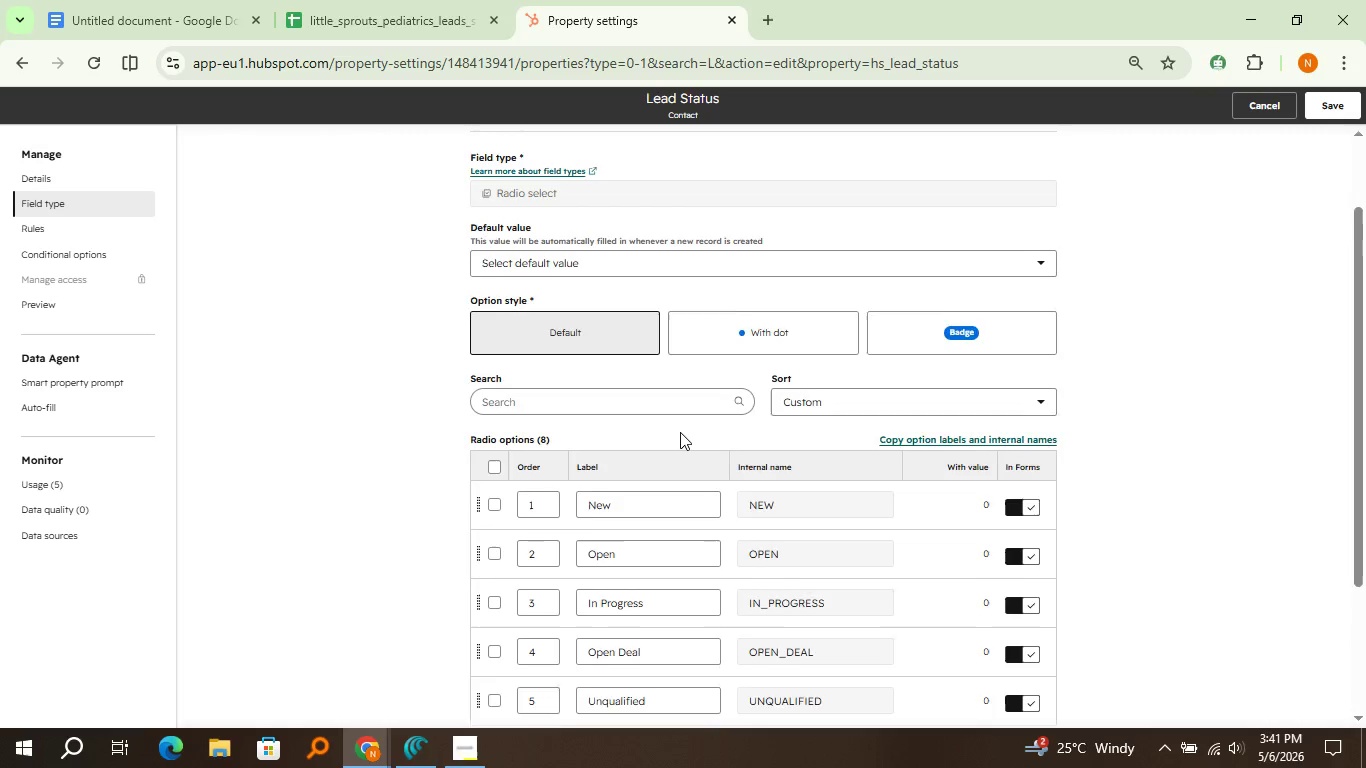 
scroll: coordinate [680, 432], scroll_direction: down, amount: 5.0
 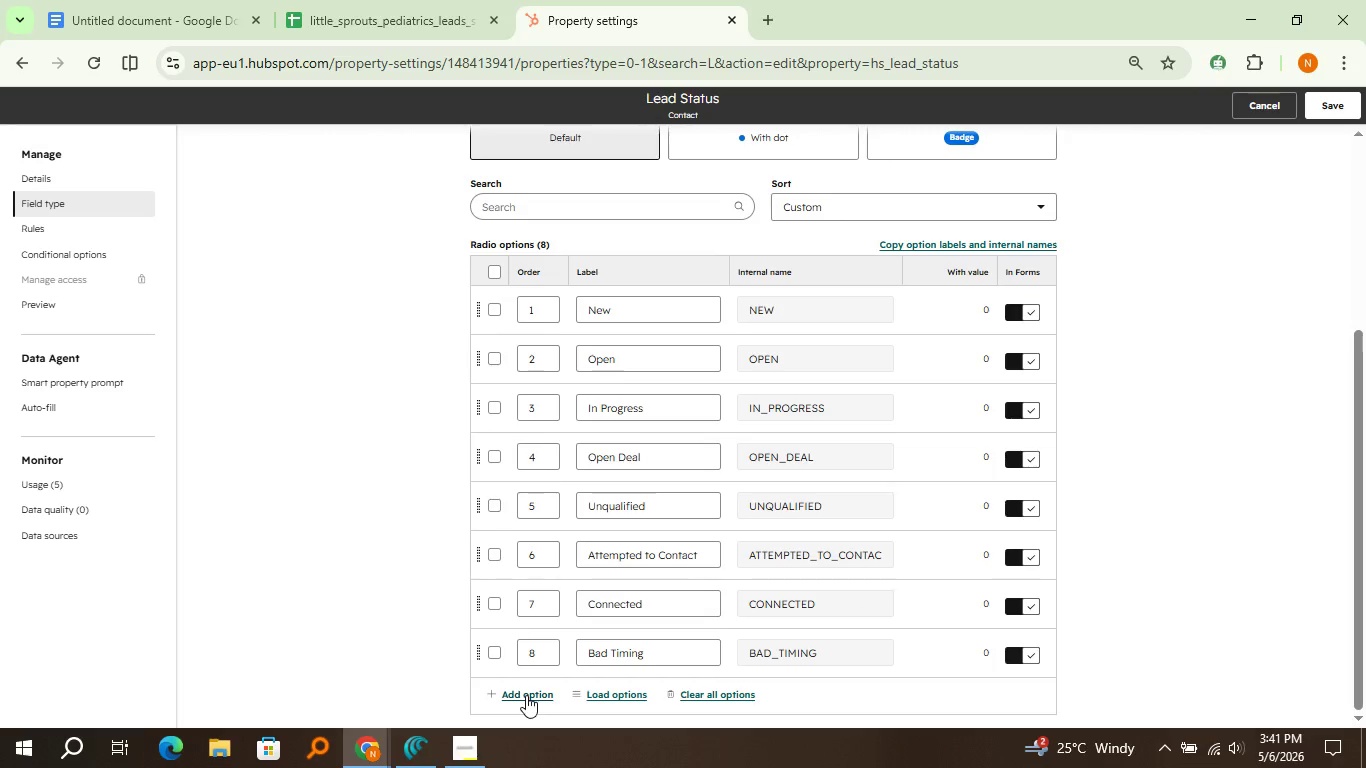 
left_click([526, 695])
 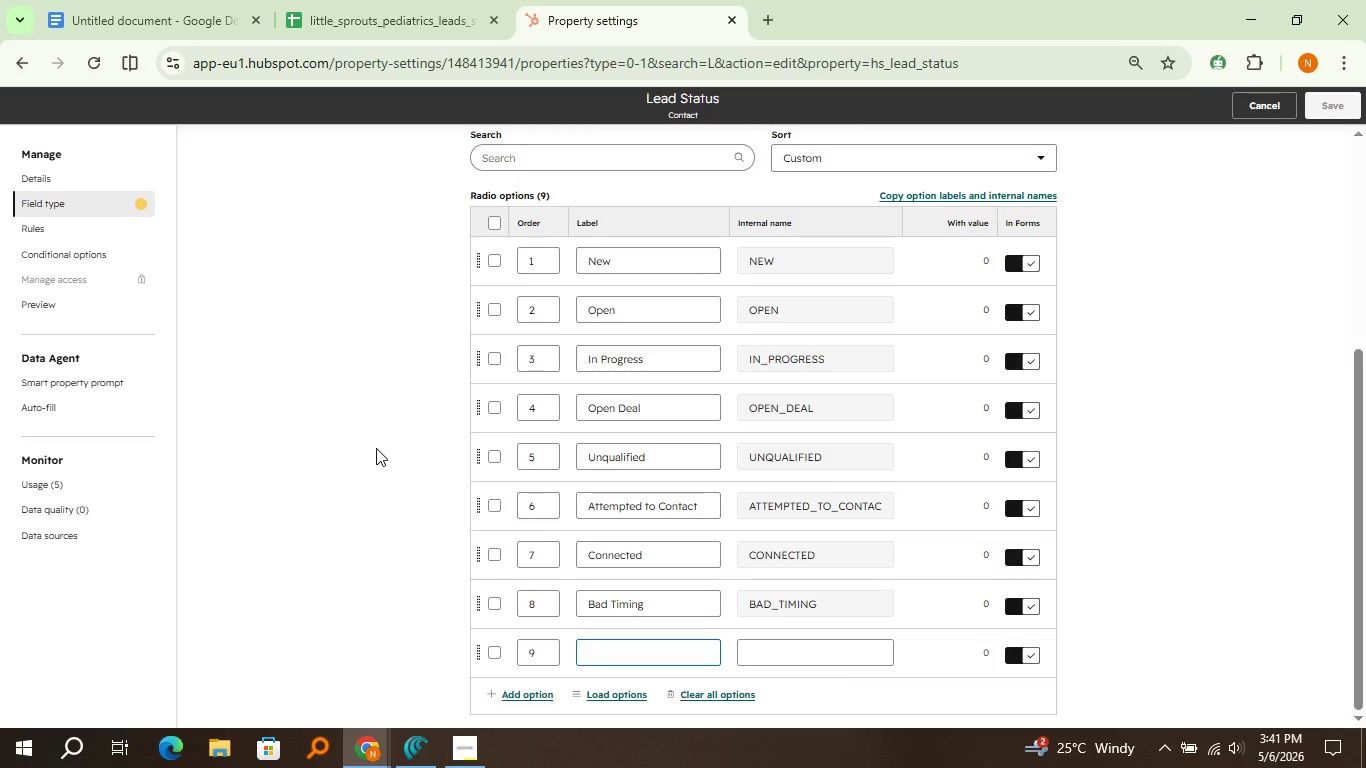 
scroll: coordinate [376, 448], scroll_direction: down, amount: 3.0
 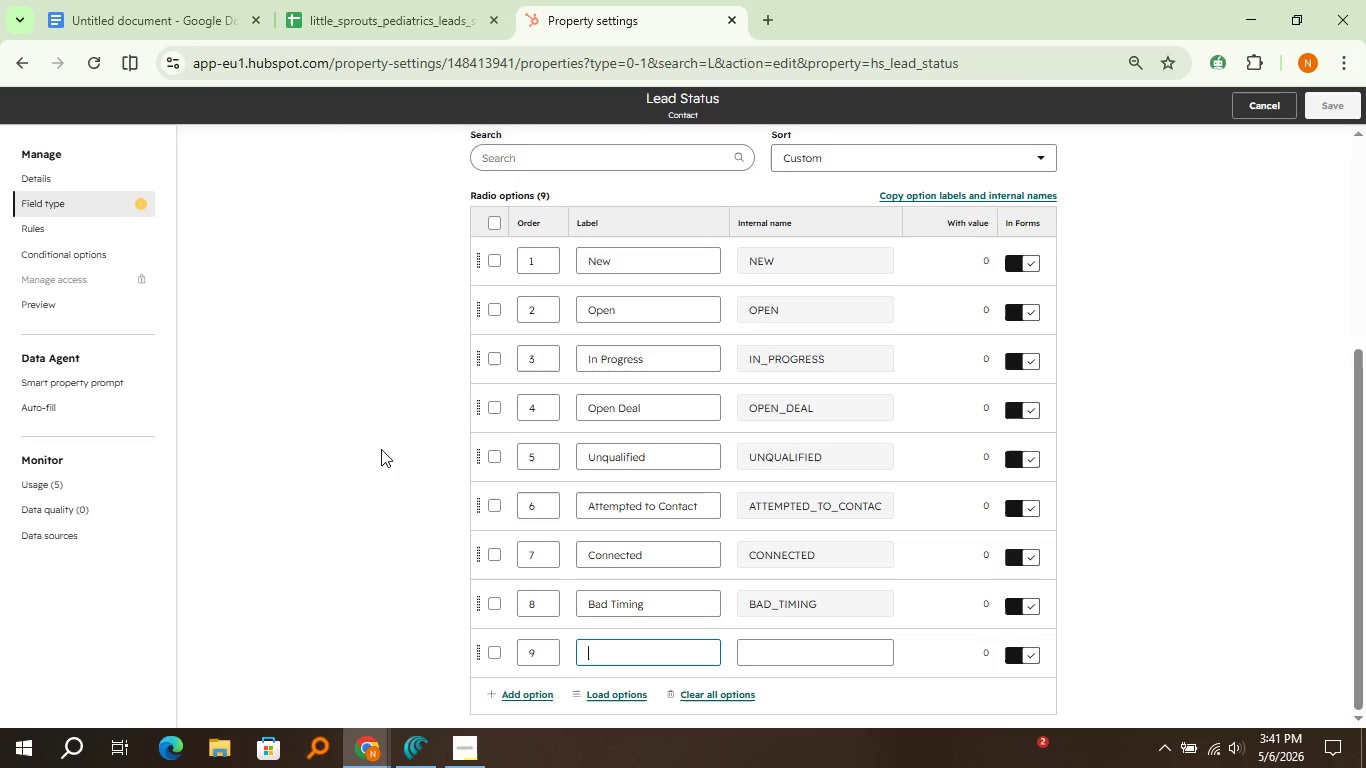 
type(Lead )
 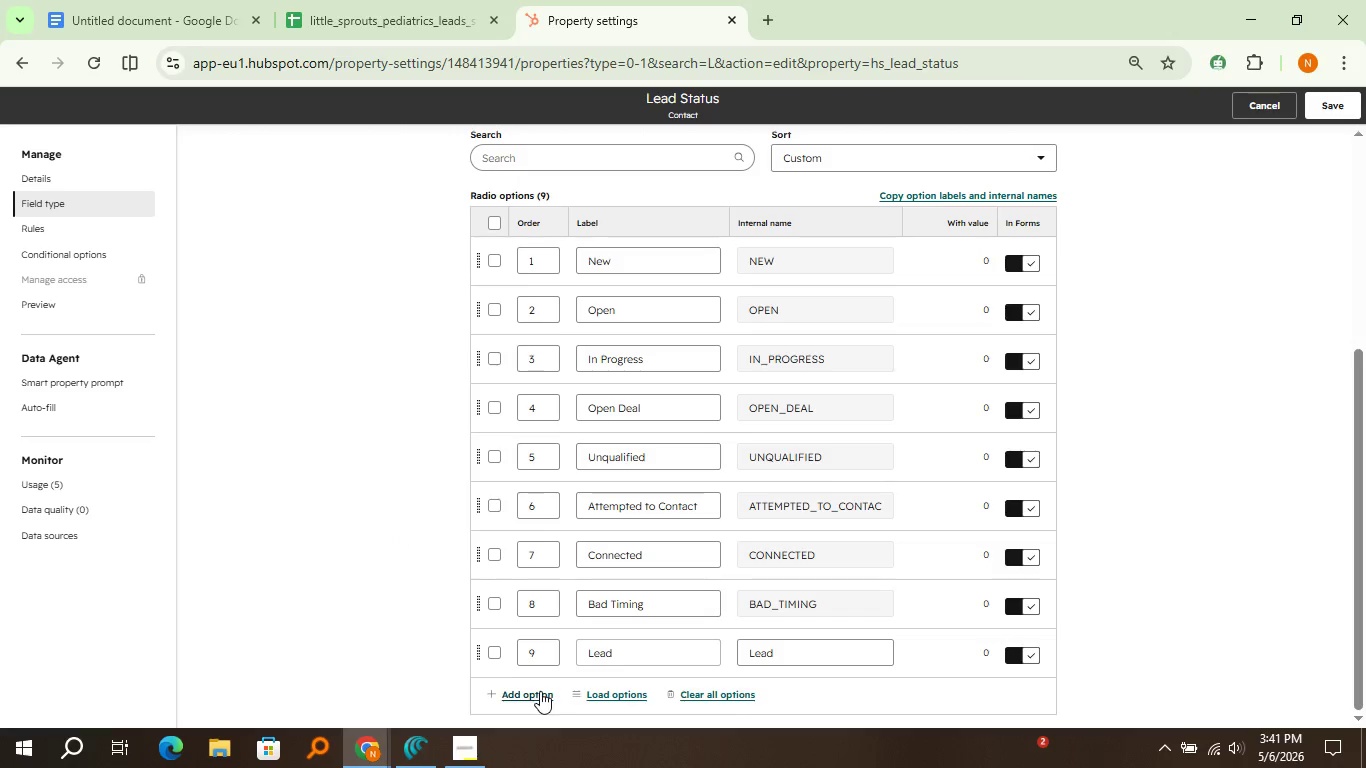 
left_click([540, 691])
 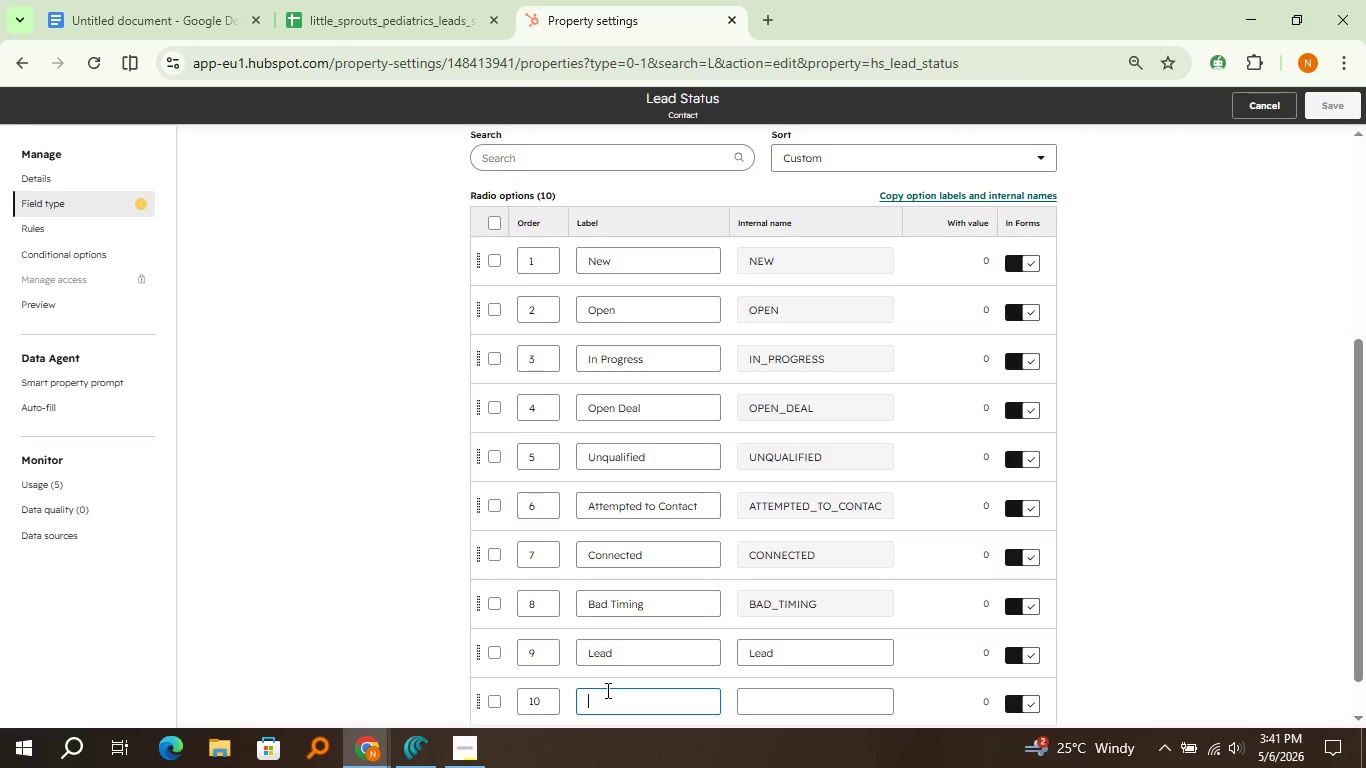 
type(Patient)
 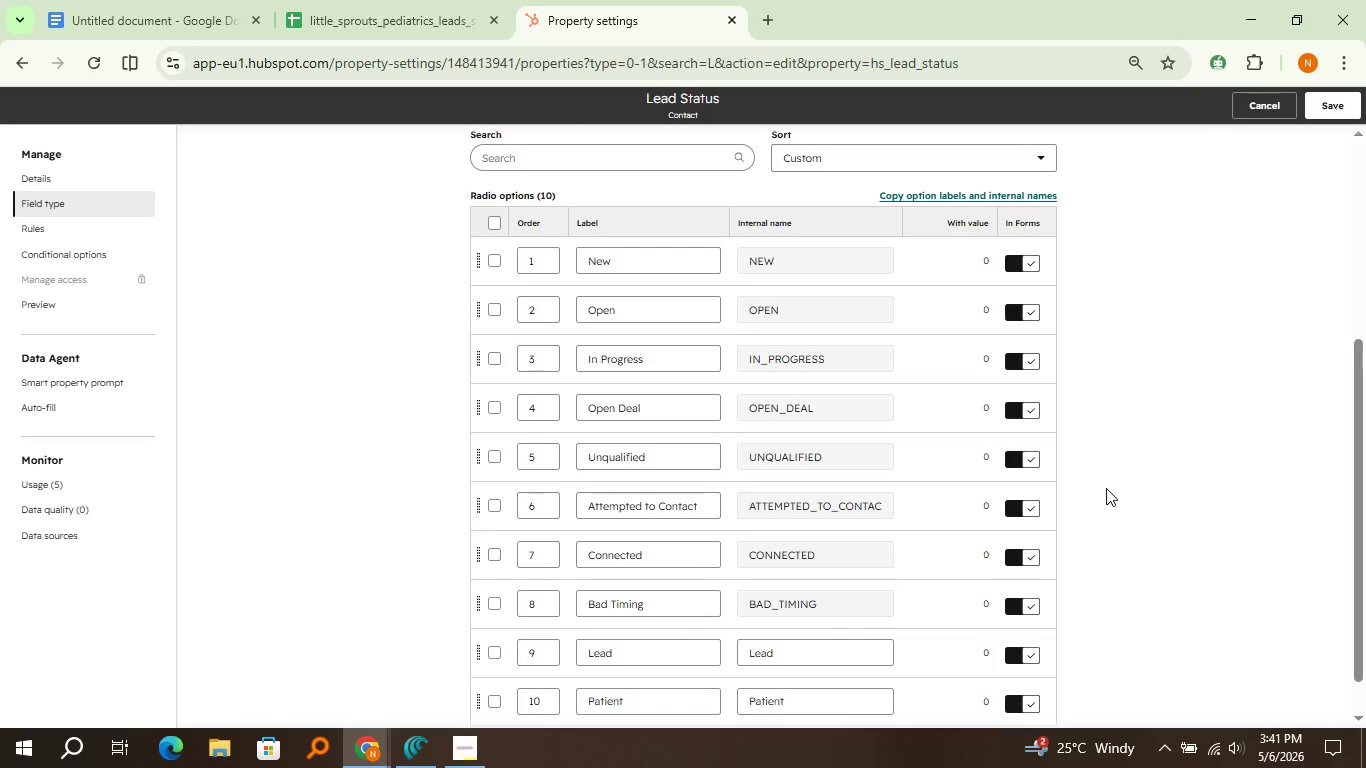 
left_click([1106, 488])
 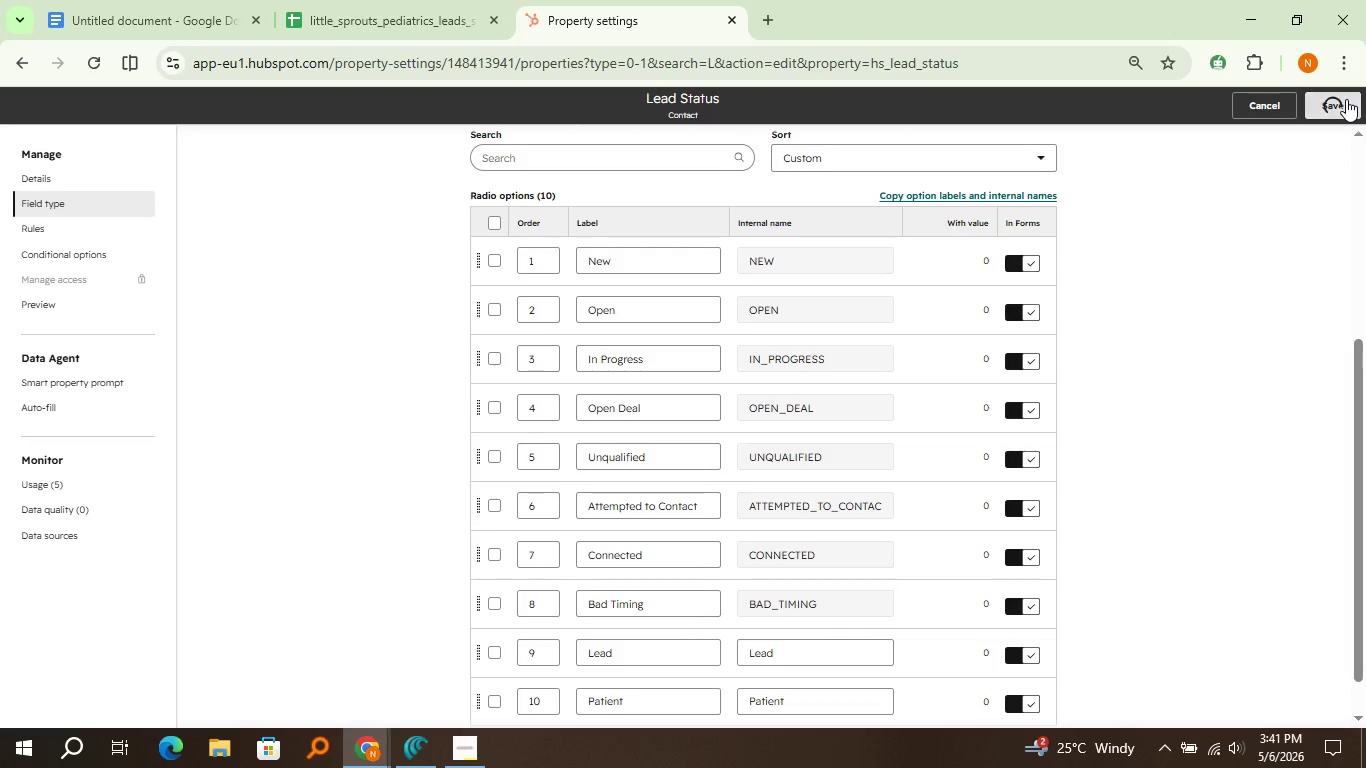 
left_click([1346, 99])
 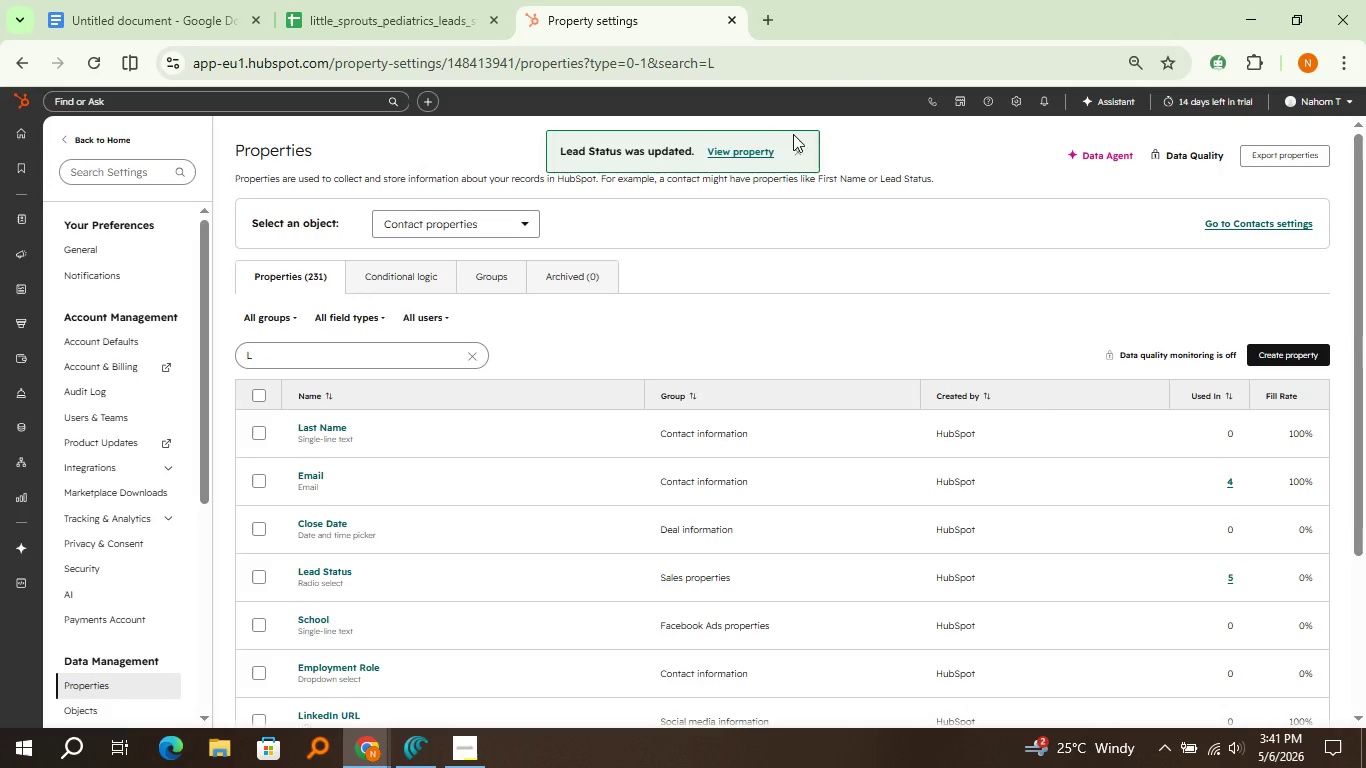 
left_click([797, 158])
 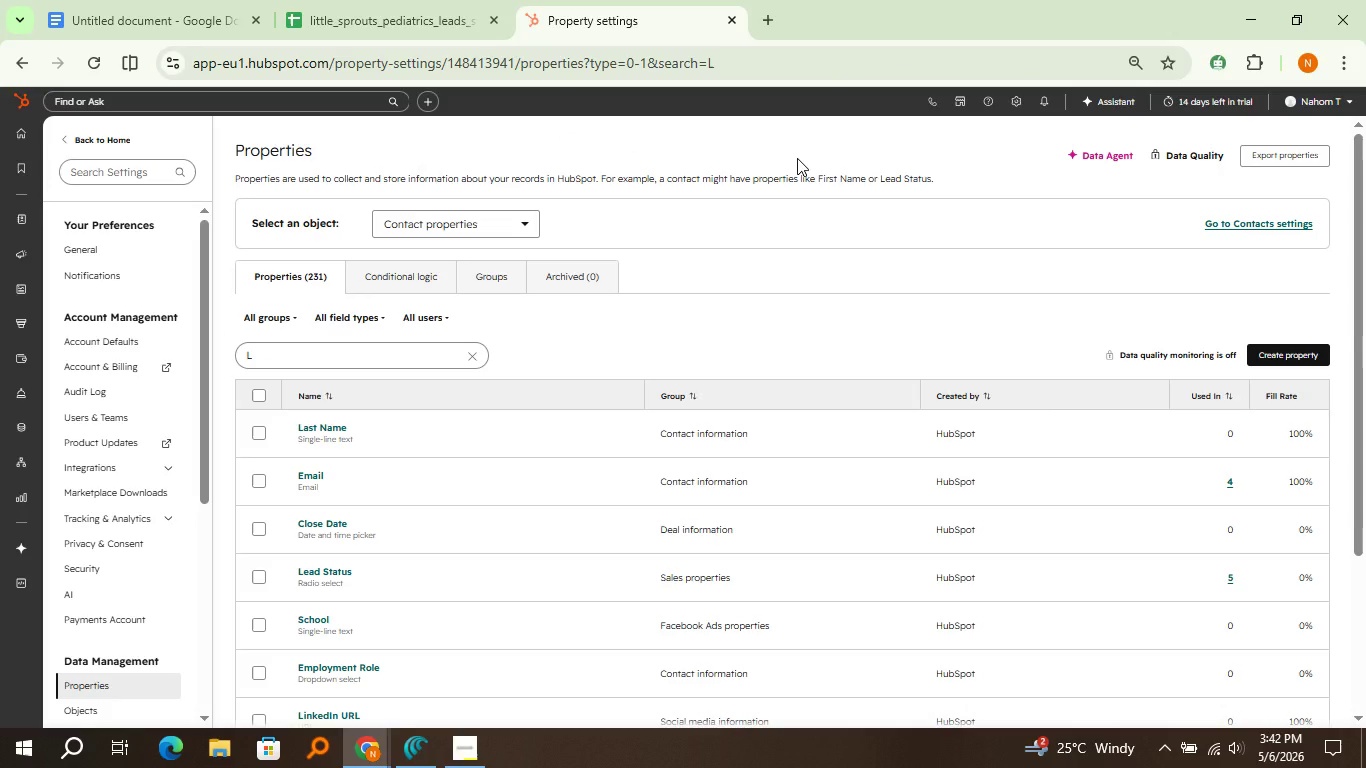 
wait(36.41)
 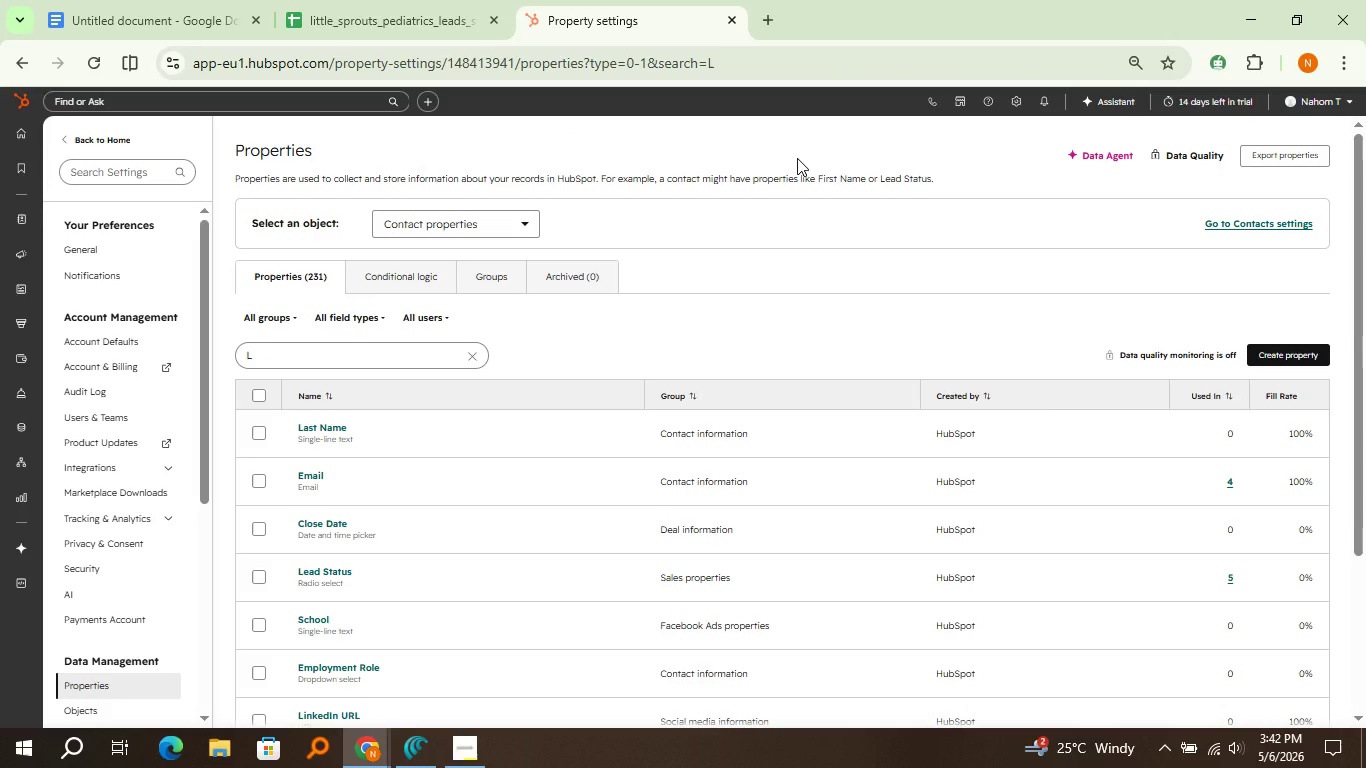 
left_click([9, 126])
 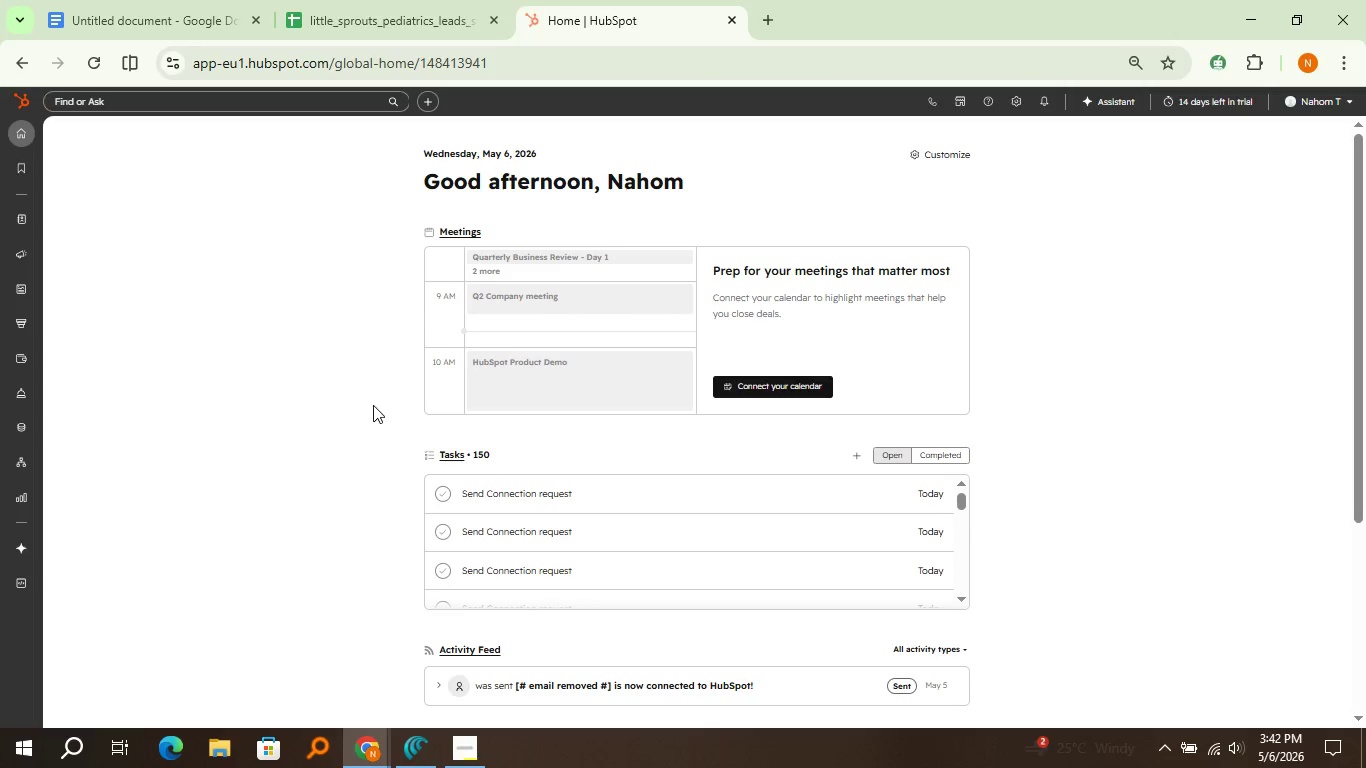 
wait(14.28)
 